 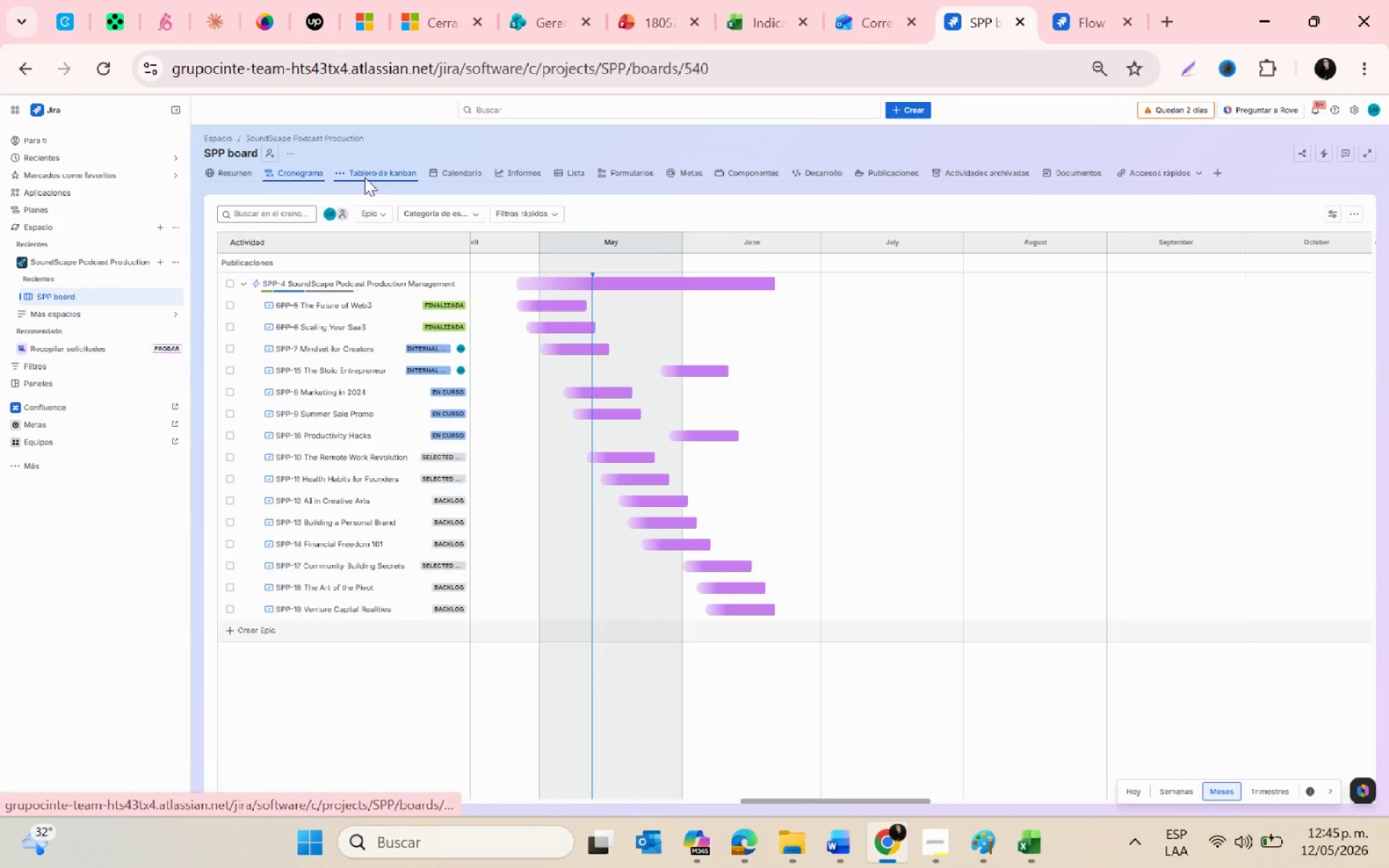 
key(PrintScreen)
 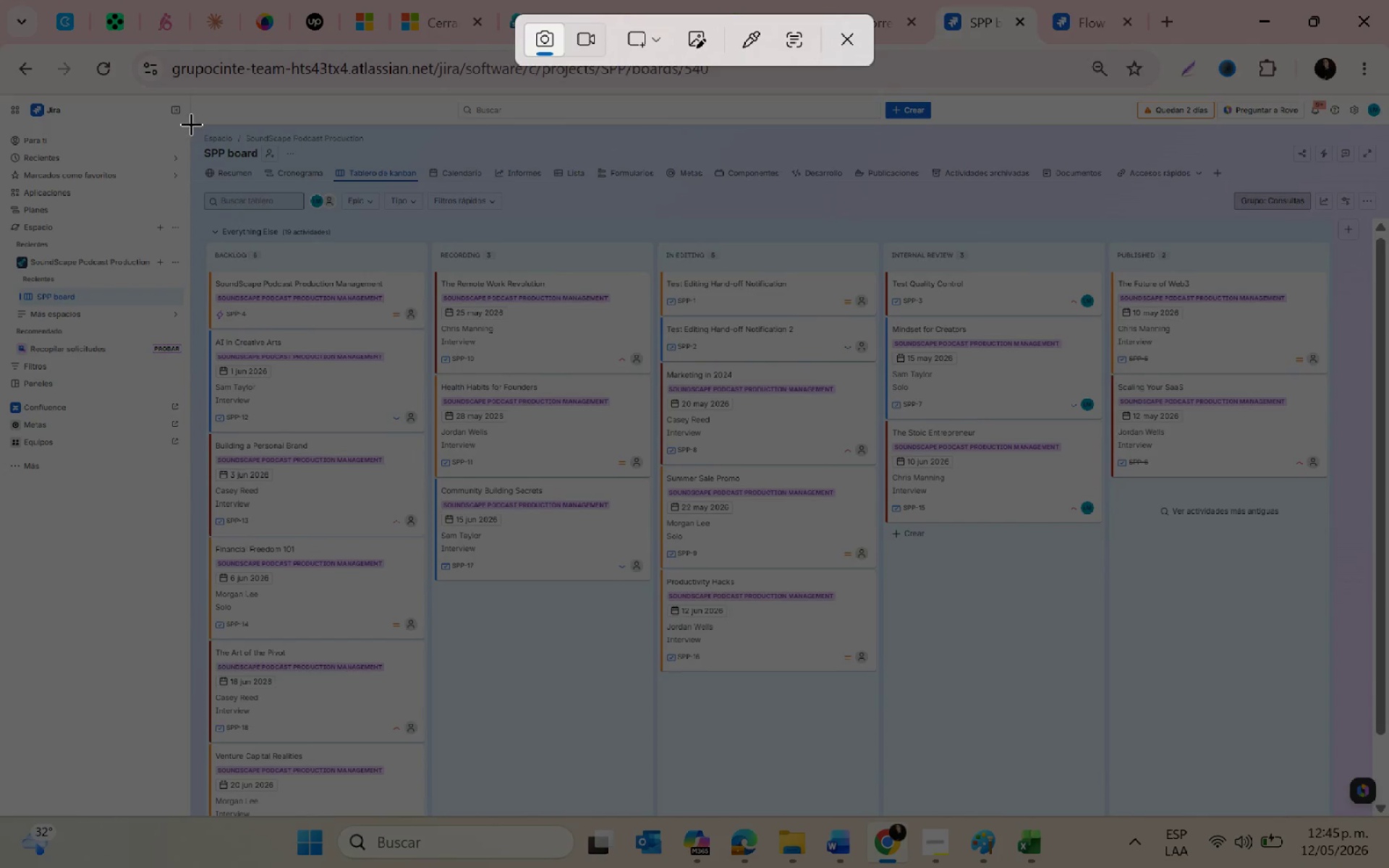 
left_click_drag(start_coordinate=[190, 111], to_coordinate=[1374, 808])
 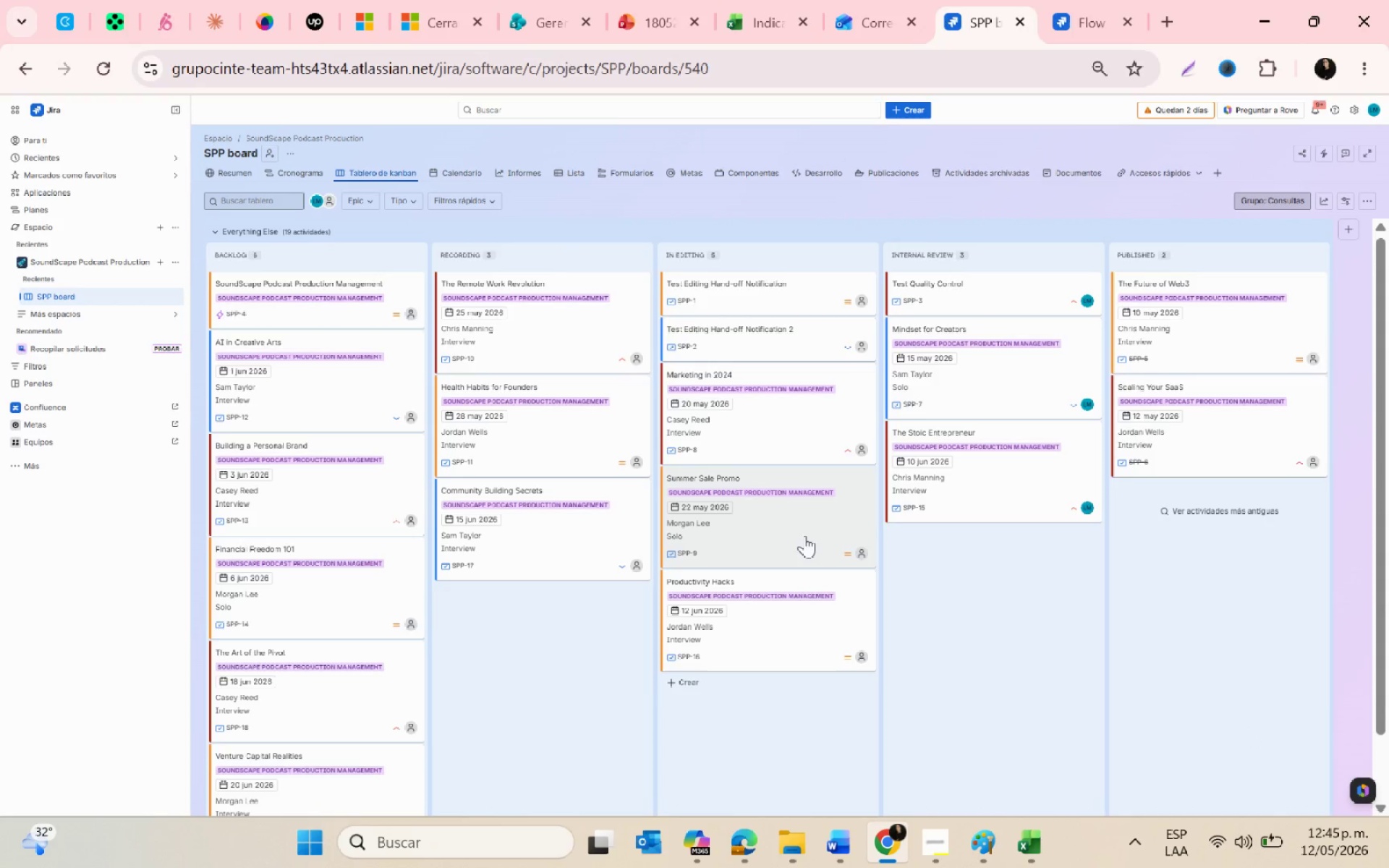 
key(Control+ControlLeft)
 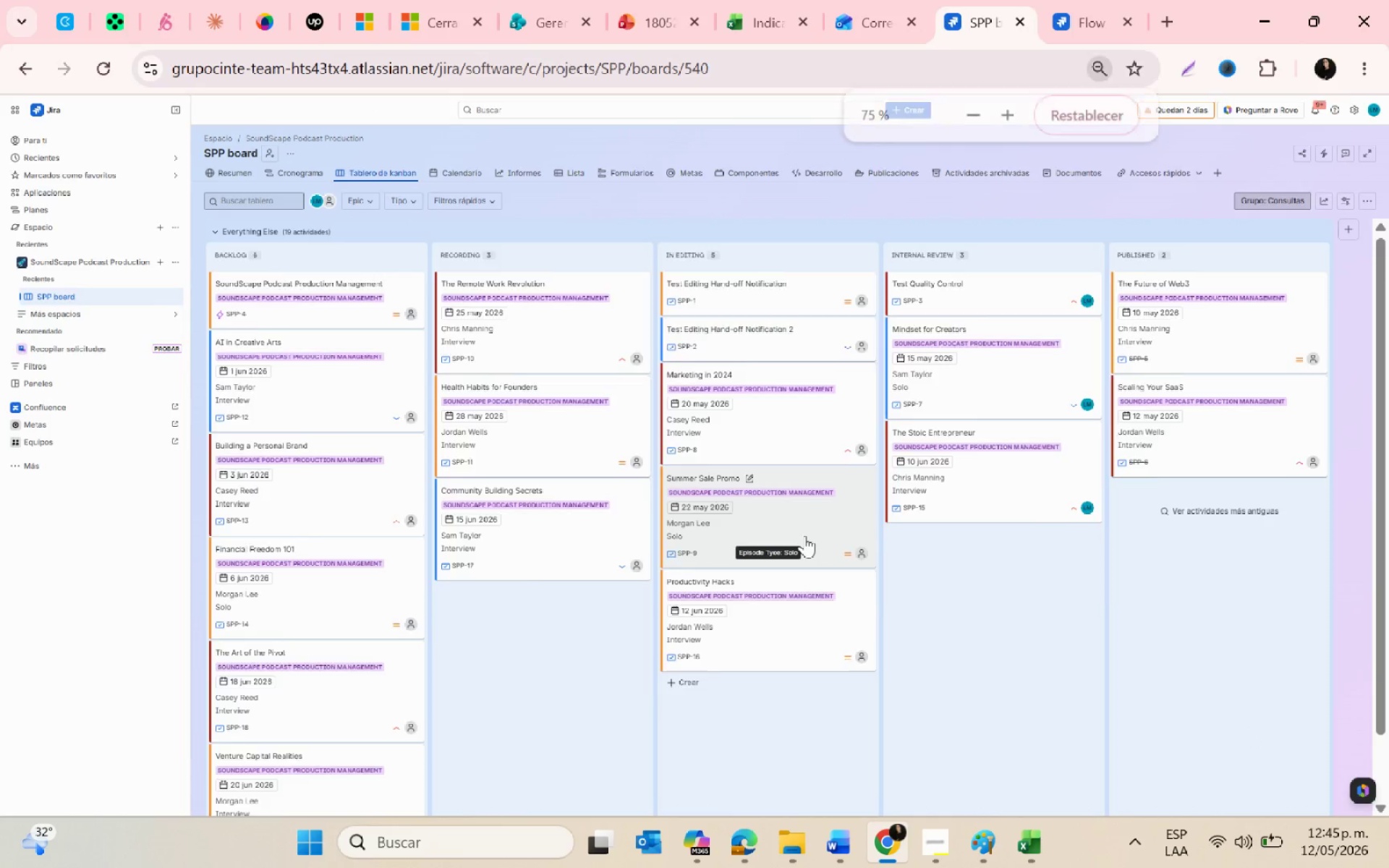 
scroll: coordinate [804, 535], scroll_direction: up, amount: 2.0
 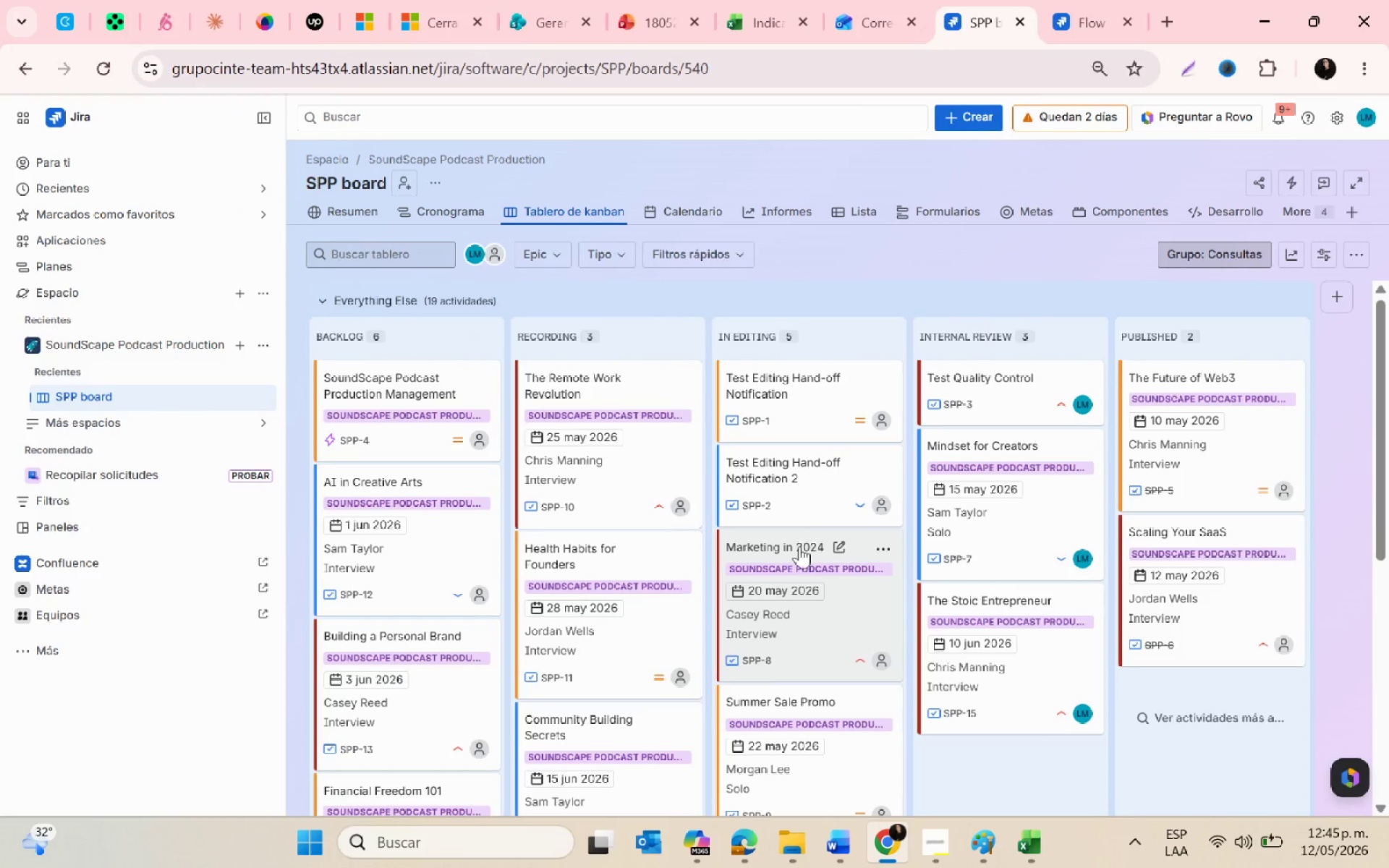 
left_click([773, 846])
 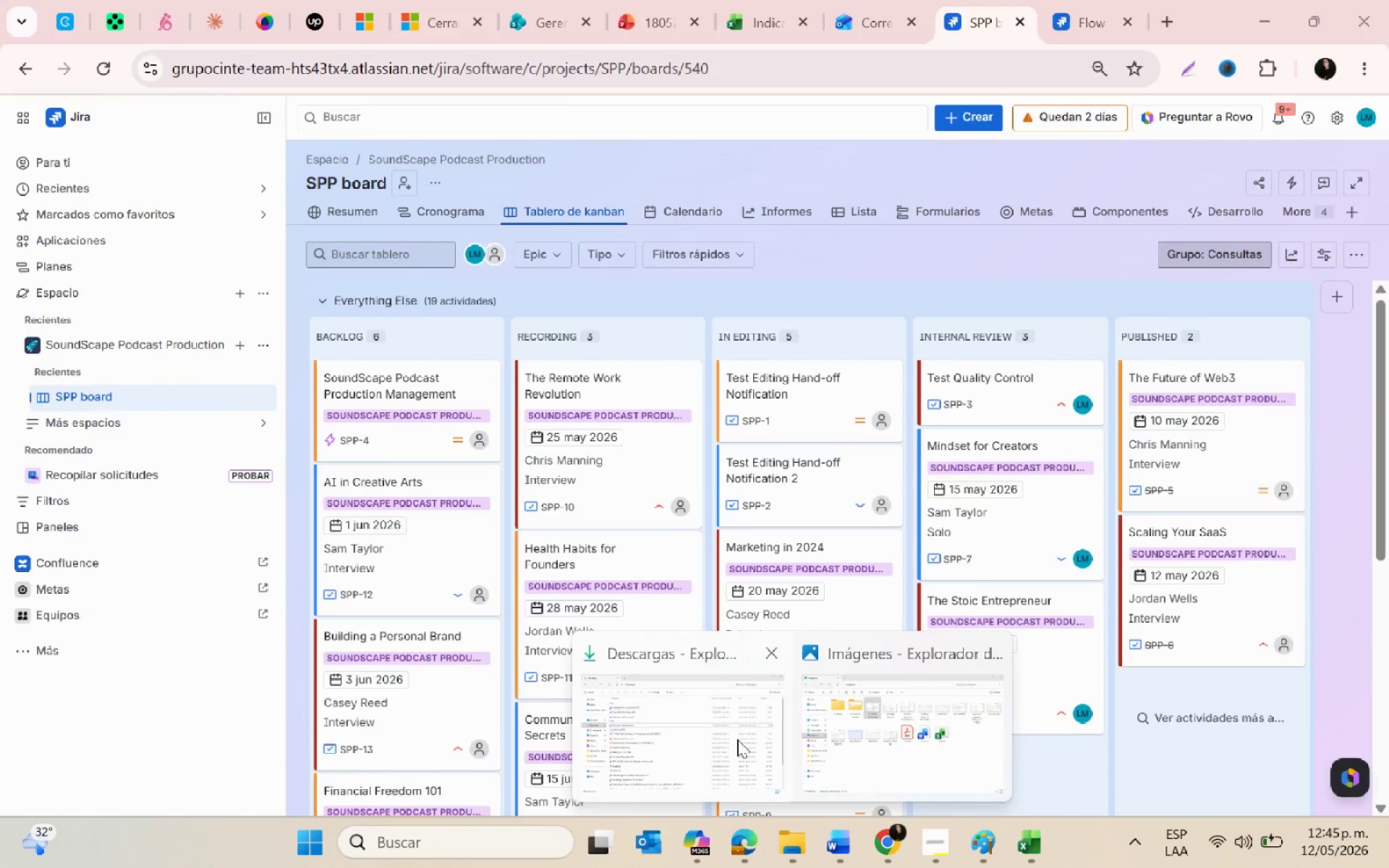 
left_click([737, 739])
 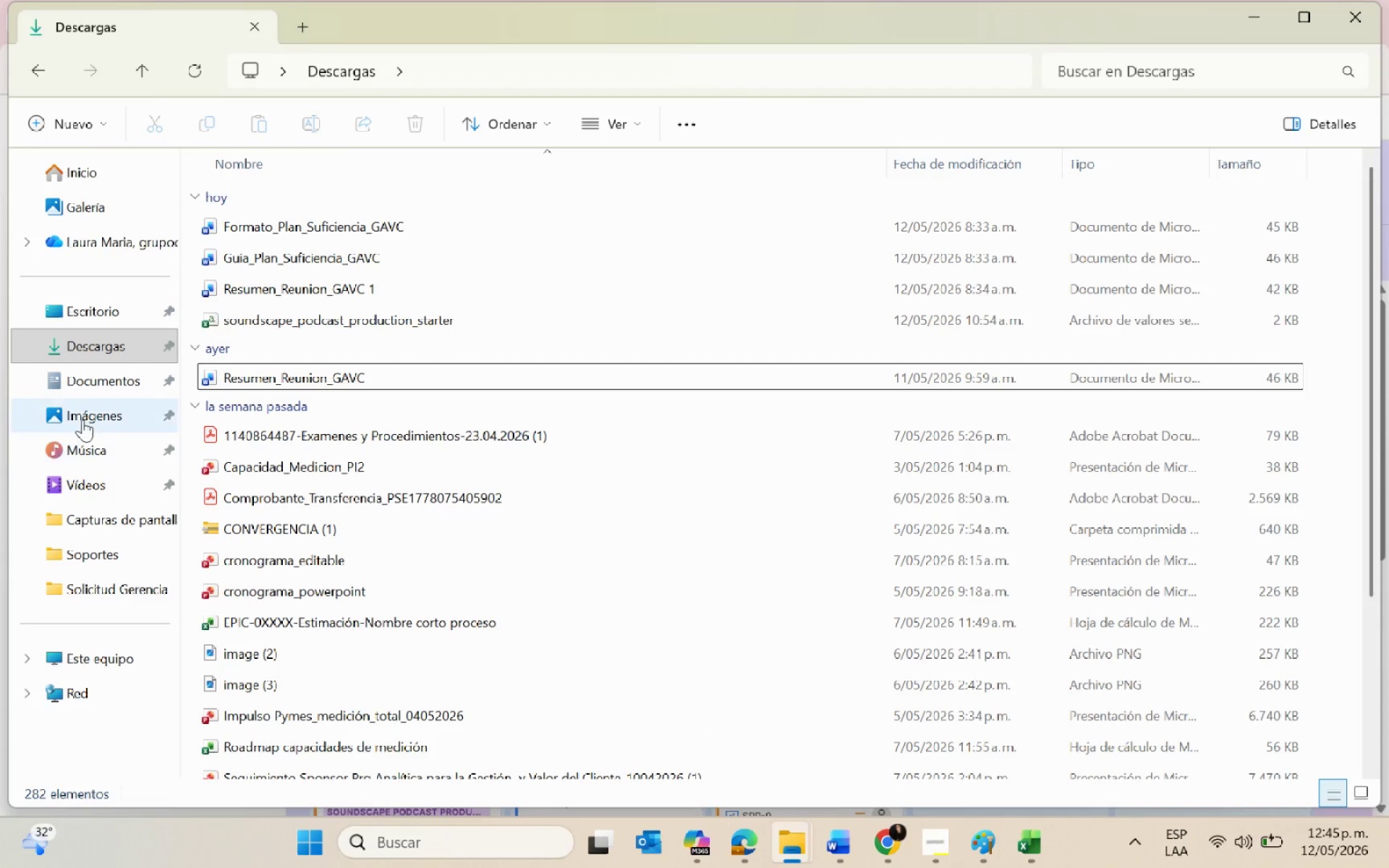 
left_click([82, 417])
 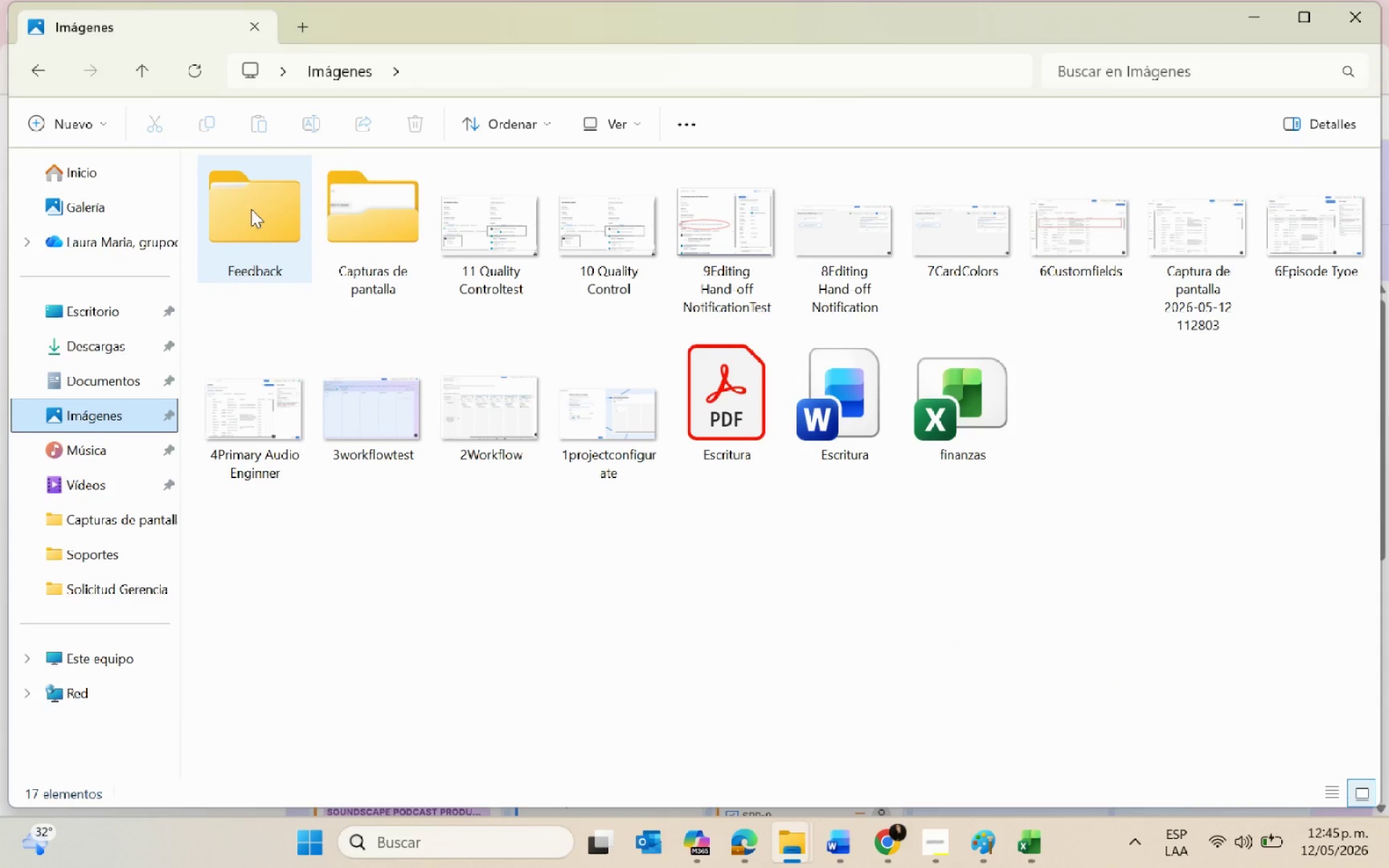 
double_click([367, 214])
 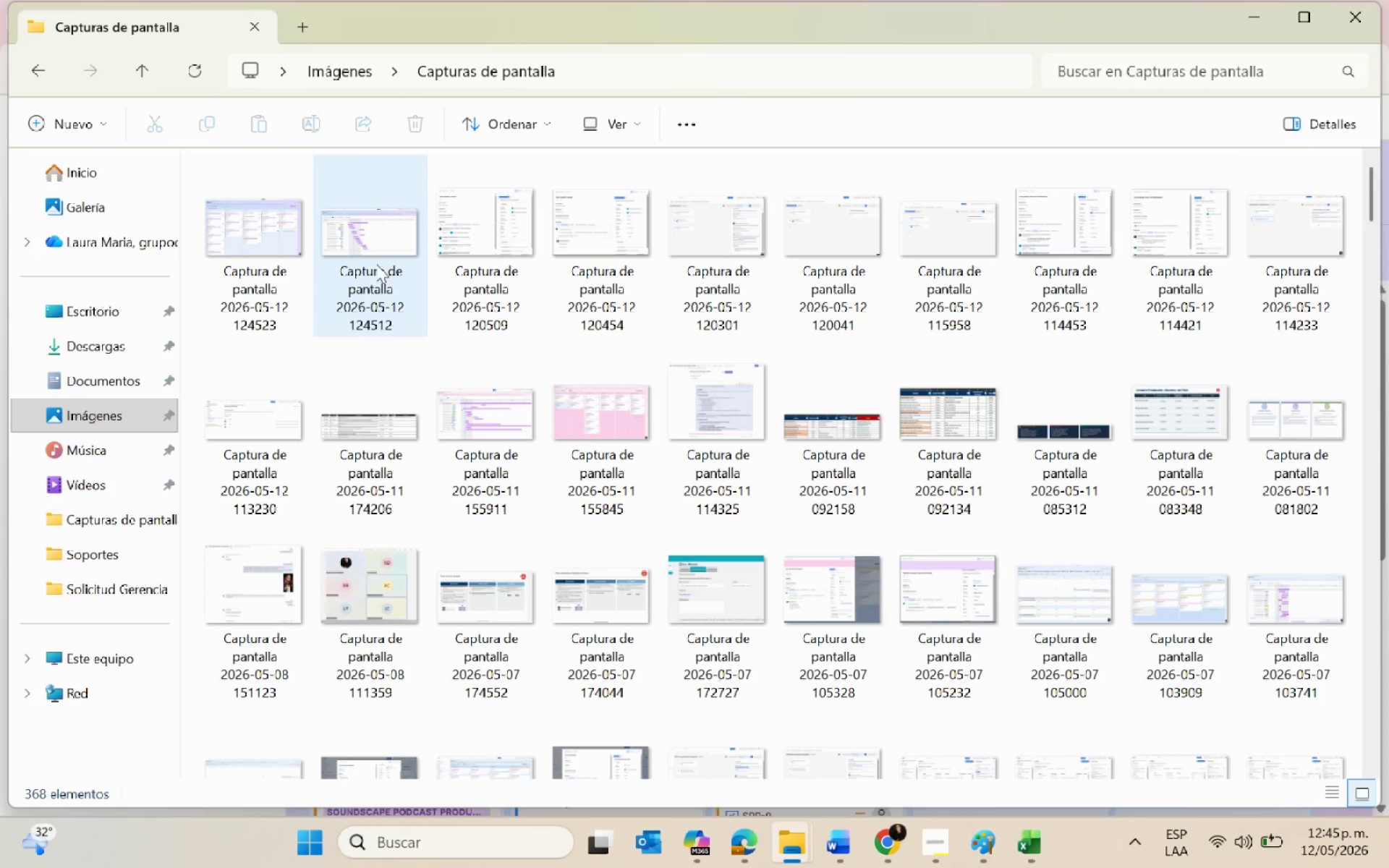 
right_click([364, 249])
 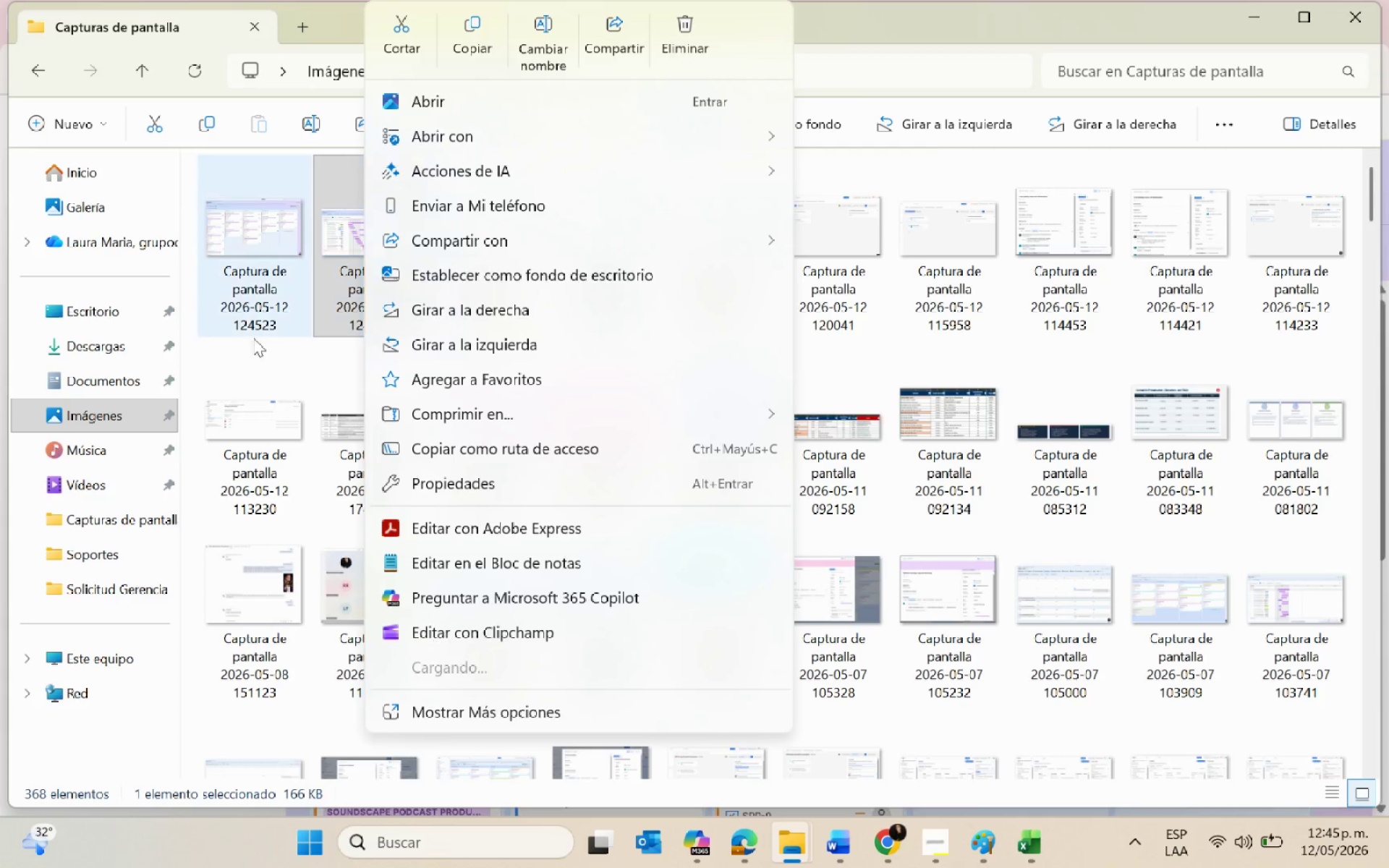 
left_click([240, 352])
 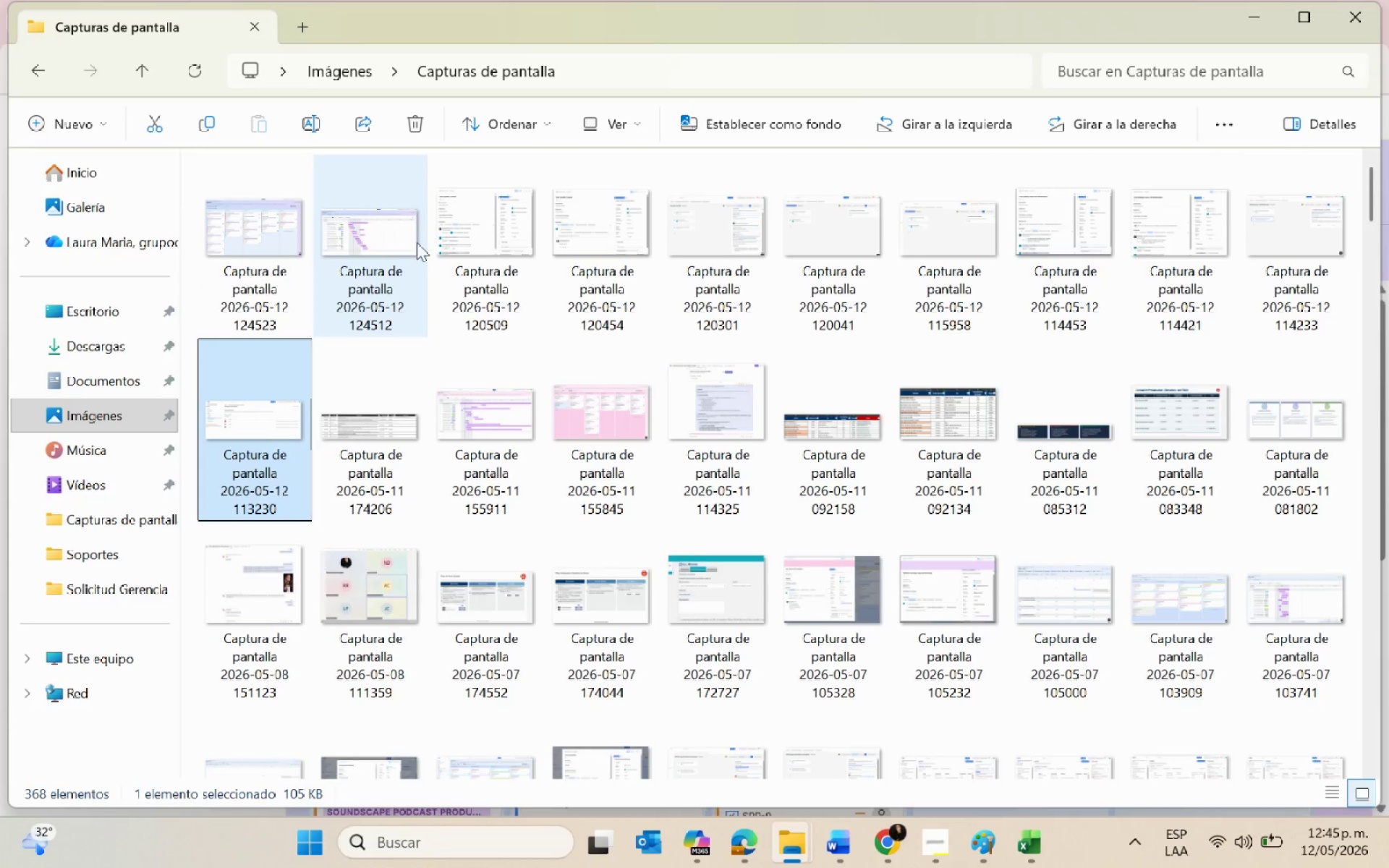 
left_click([369, 224])
 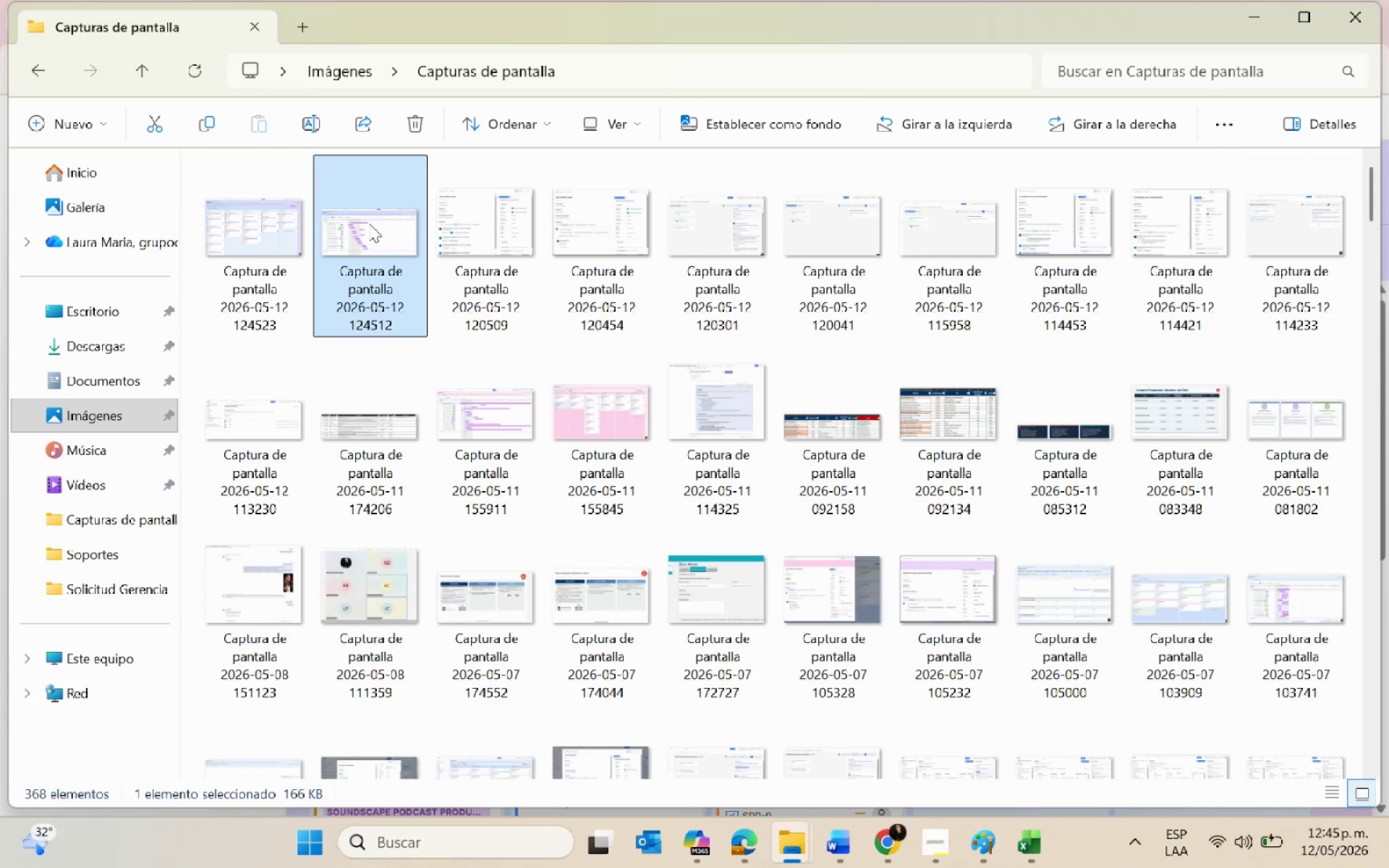 
right_click([369, 224])
 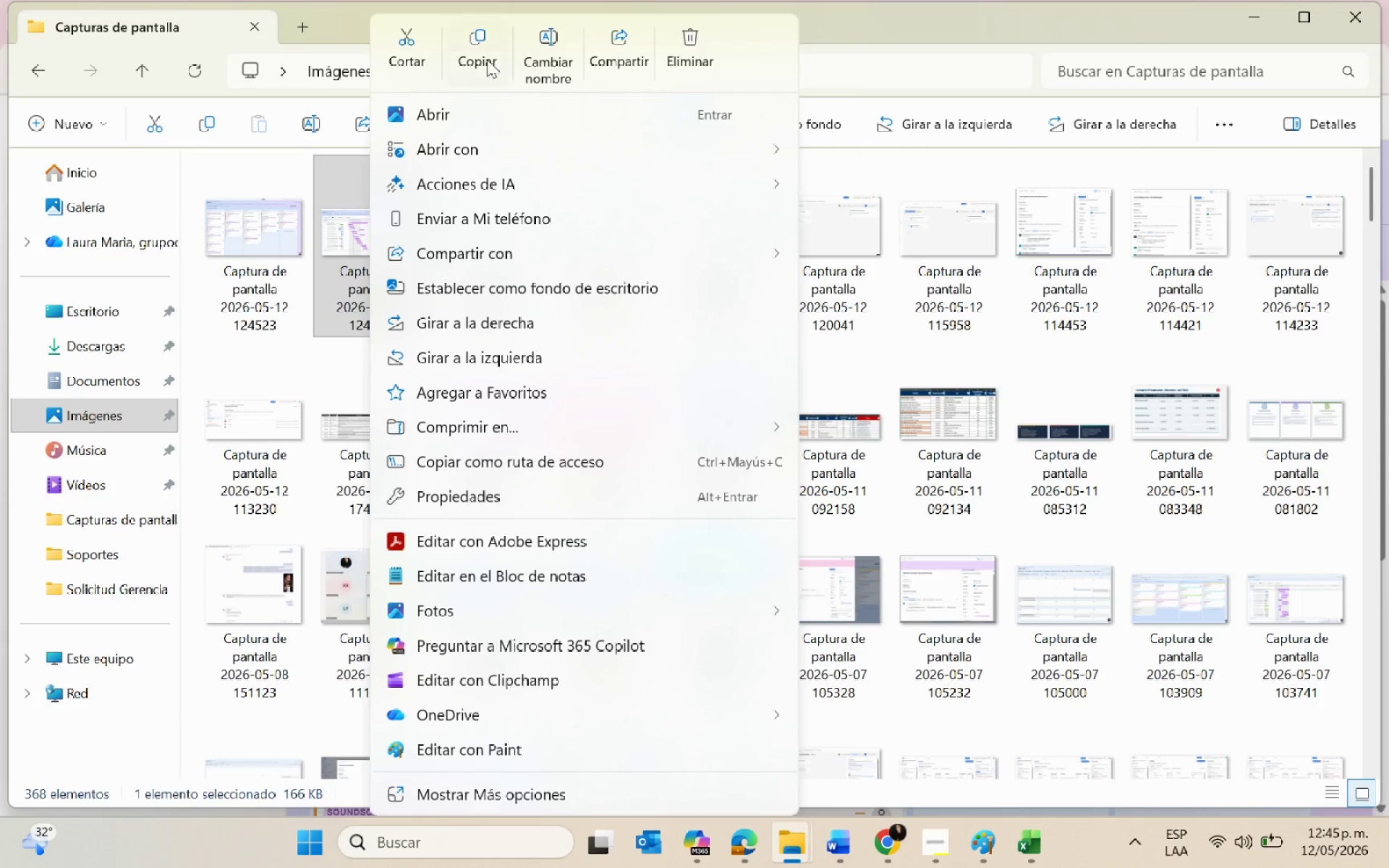 
left_click([538, 61])
 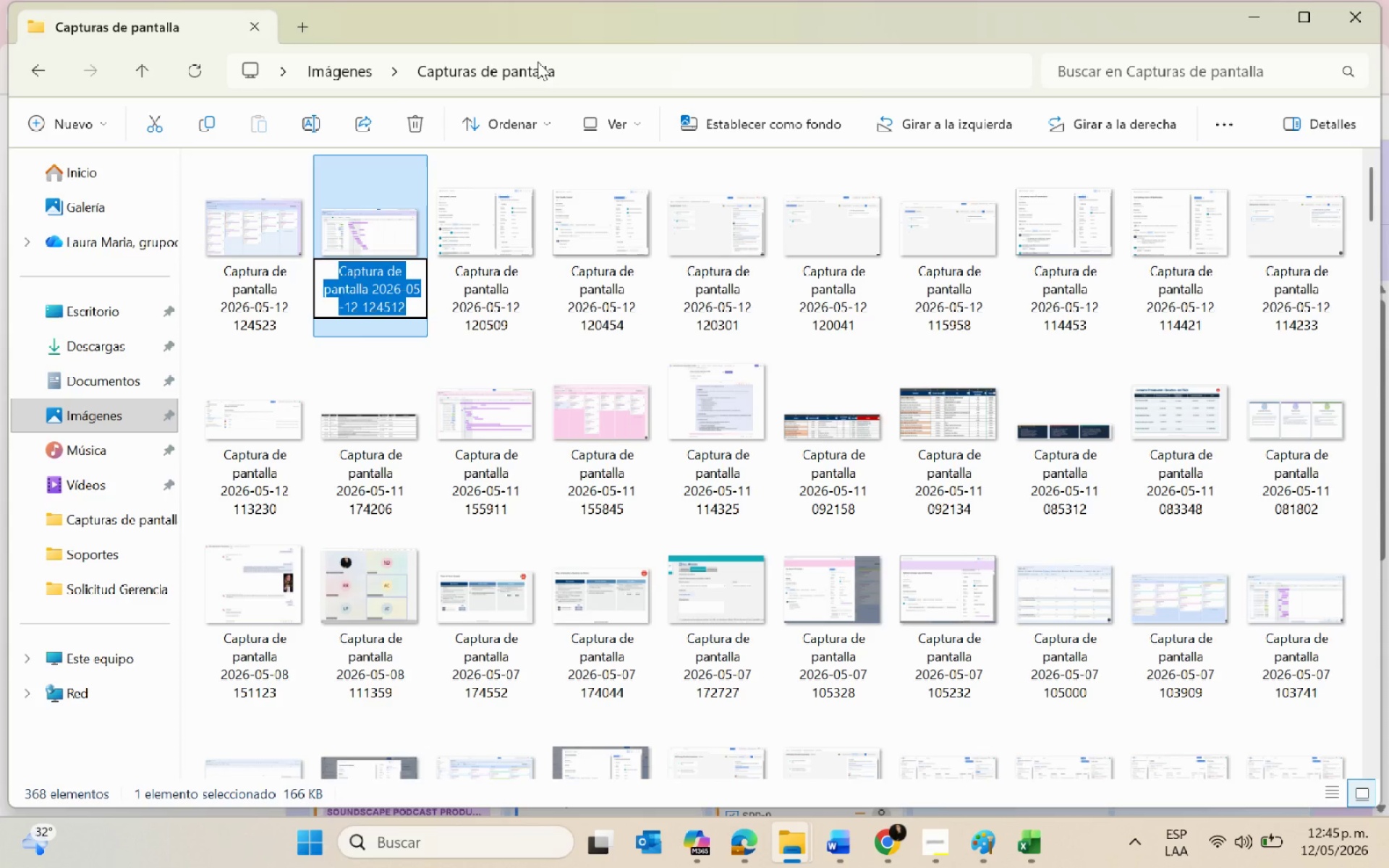 
type(Schedule)
 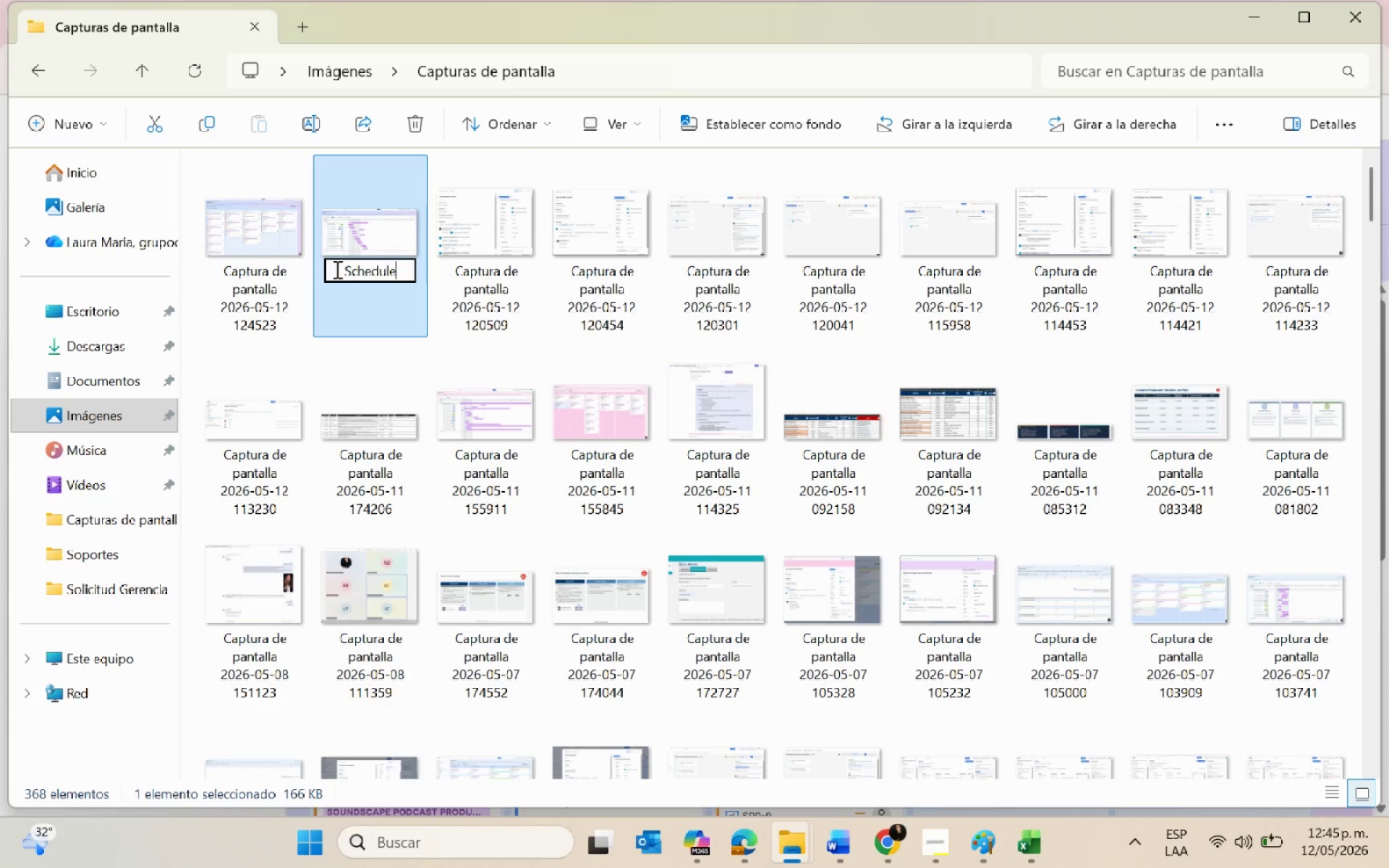 
key(Enter)
 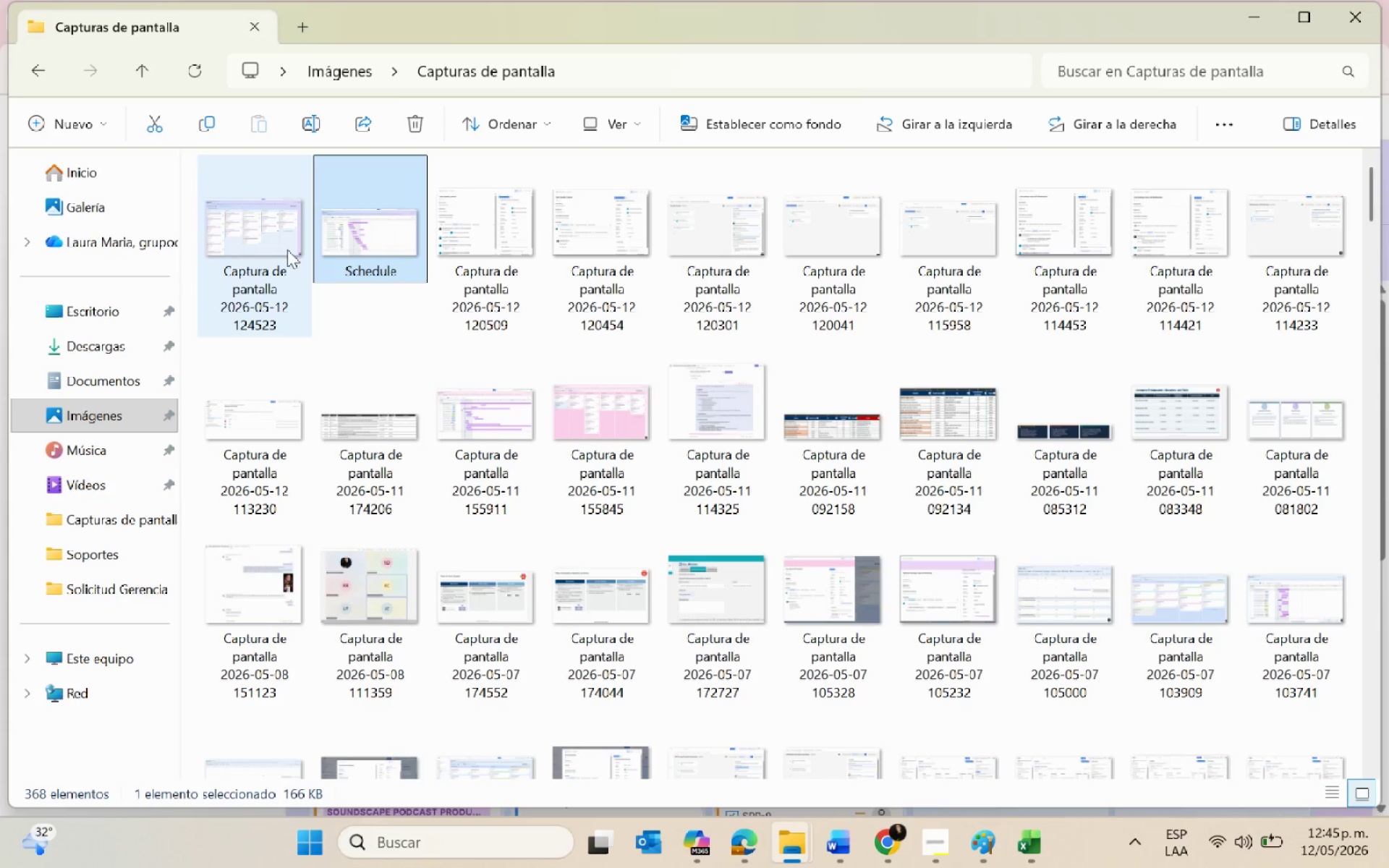 
left_click([260, 228])
 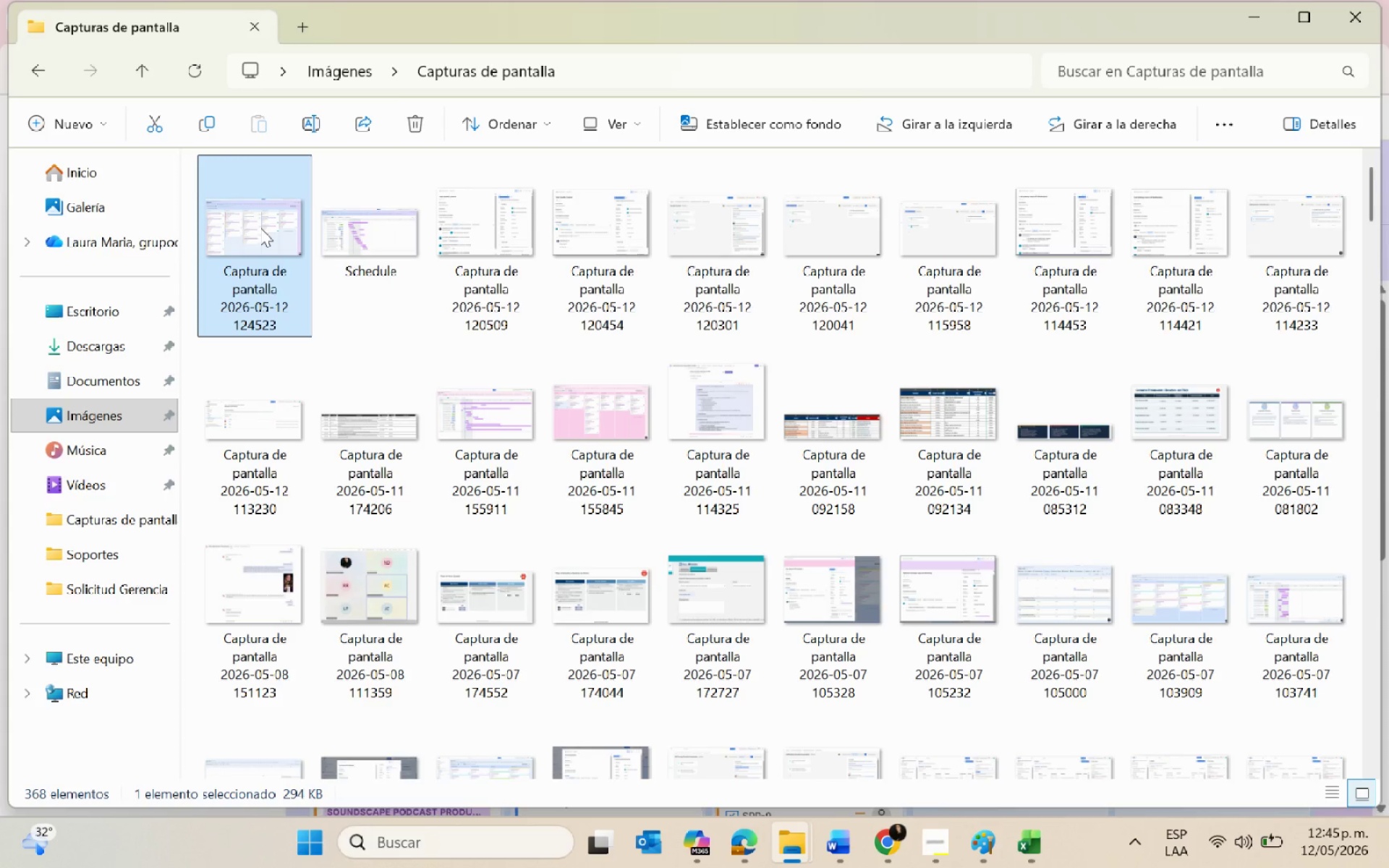 
right_click([260, 228])
 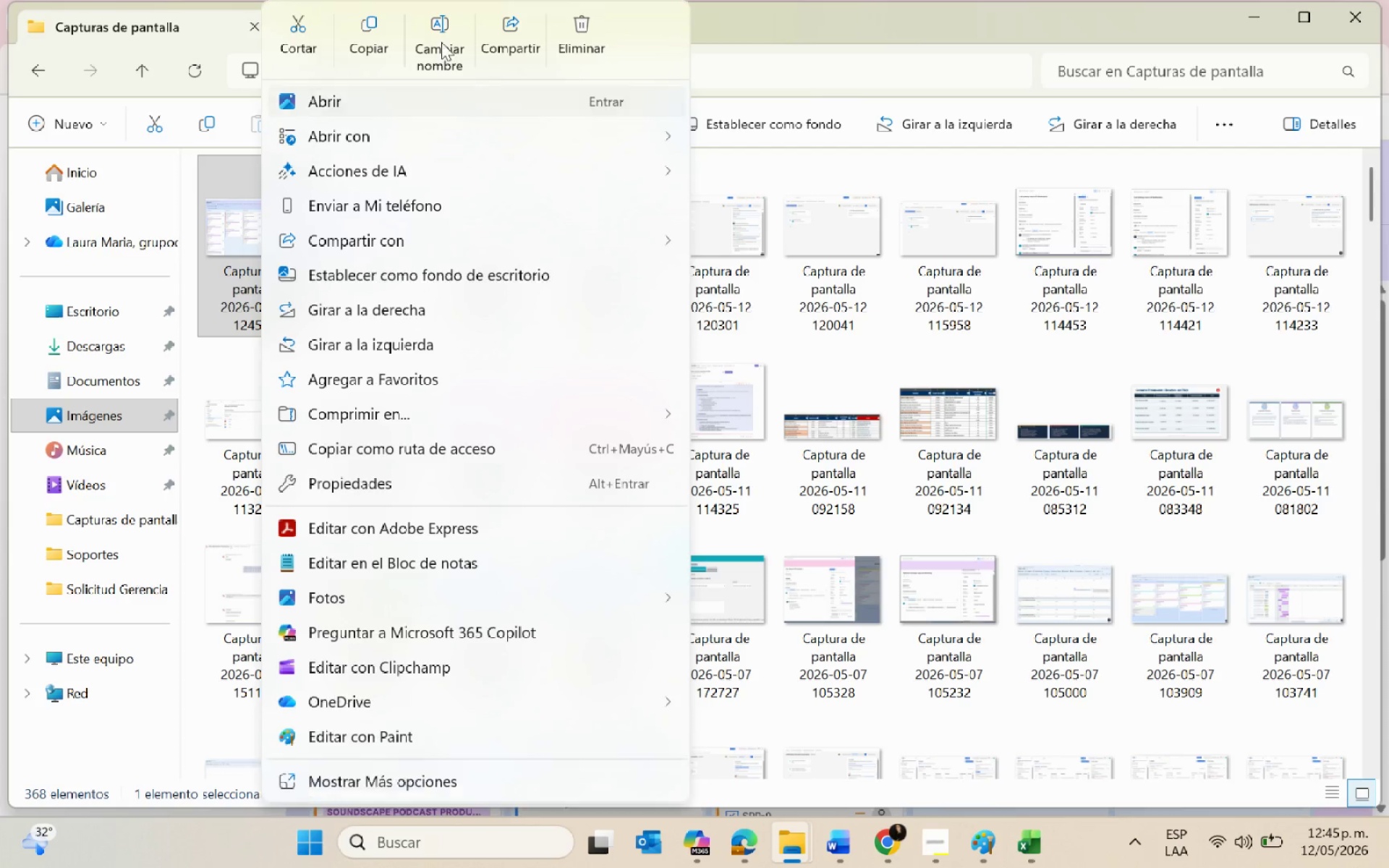 
left_click([437, 42])
 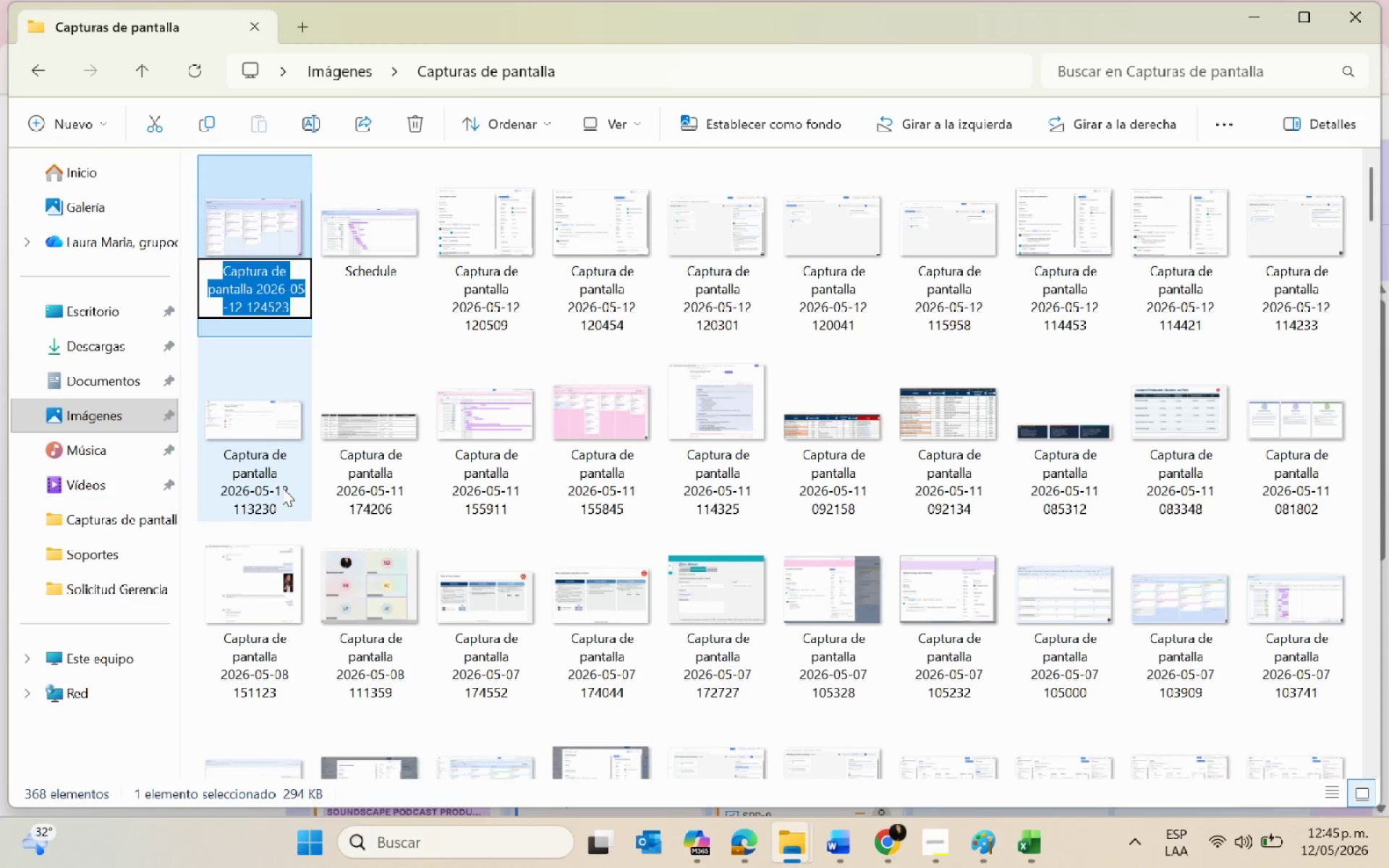 
type(Kanban )
 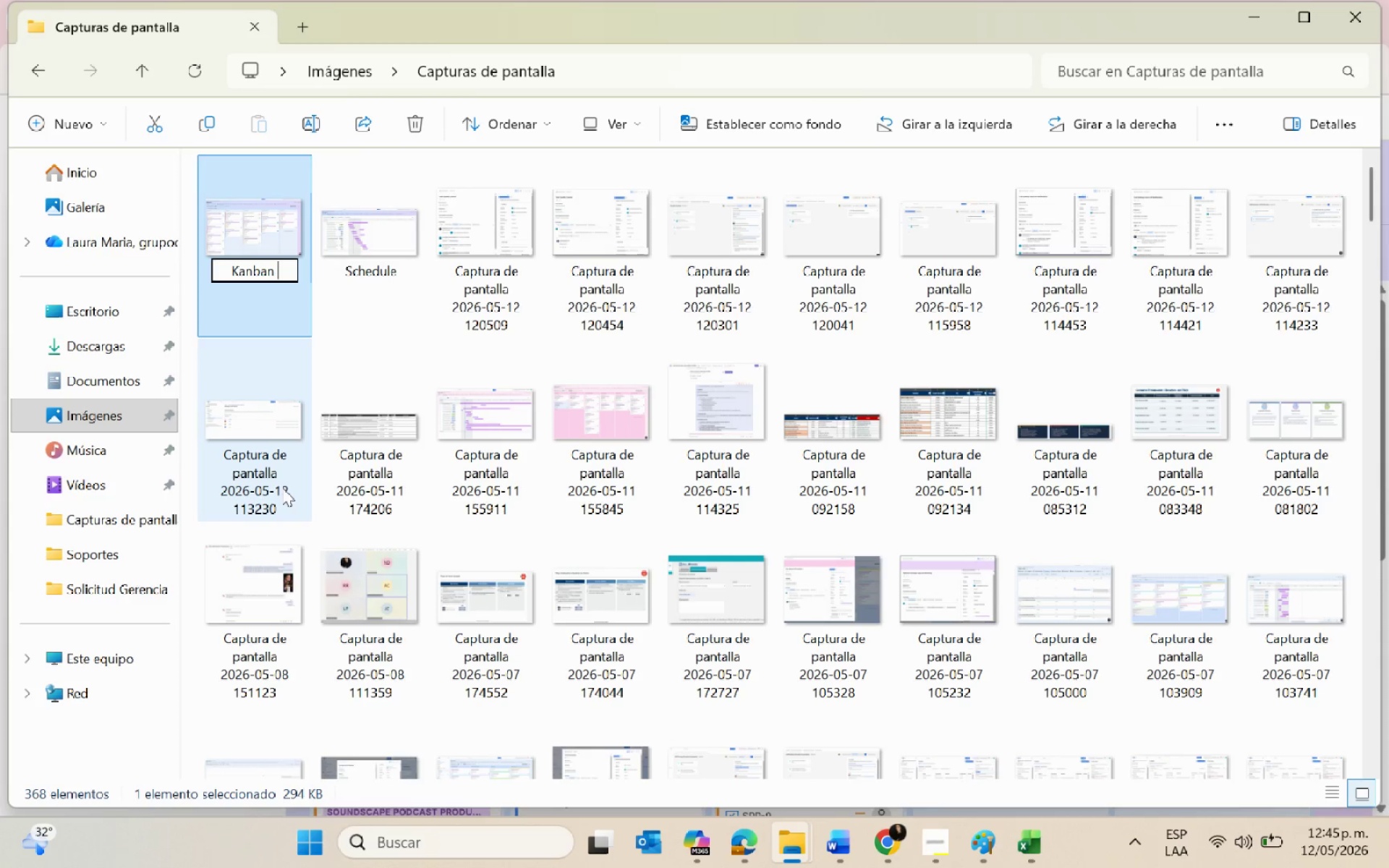 
key(ArrowUp)
 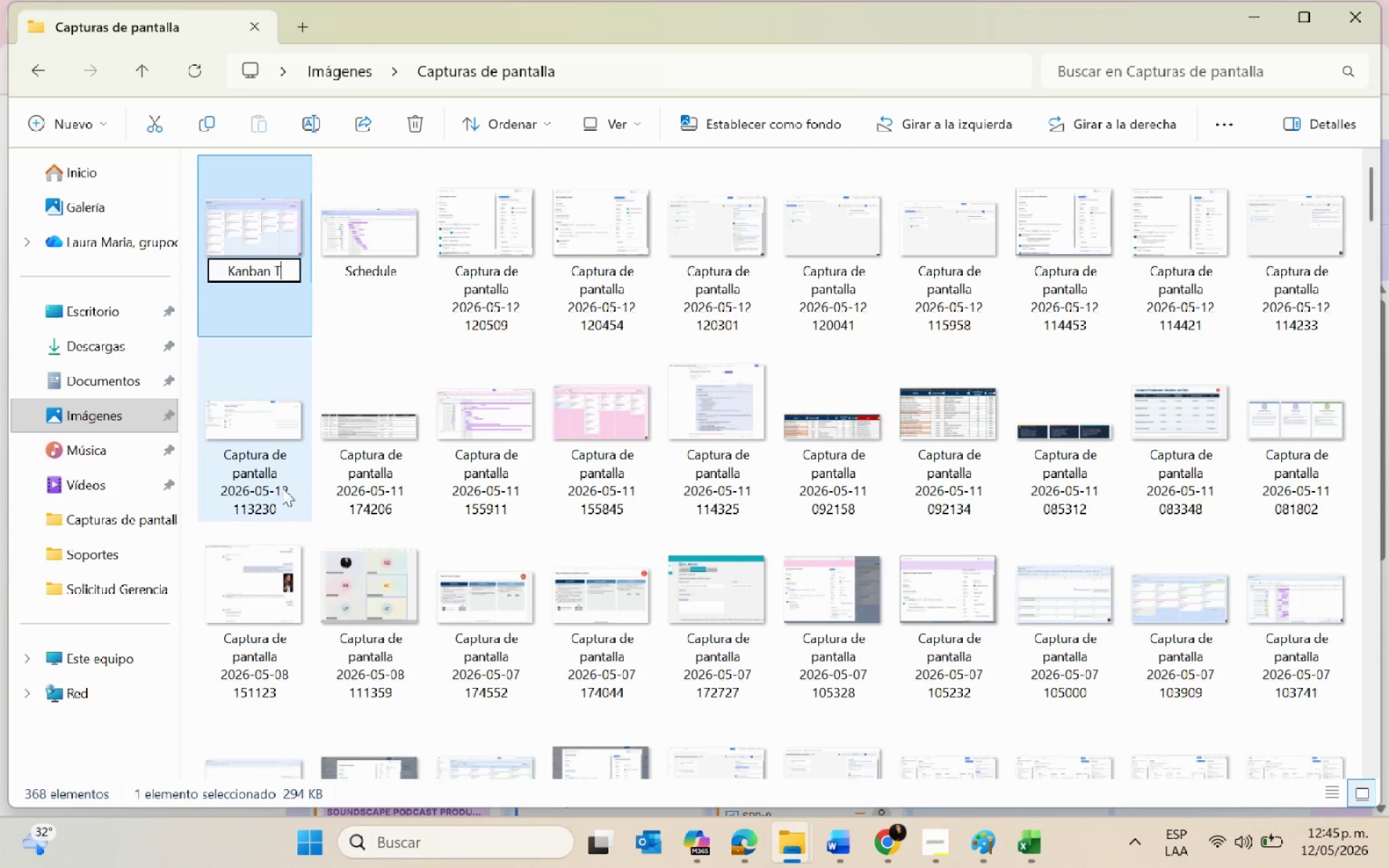 
type(Task)
 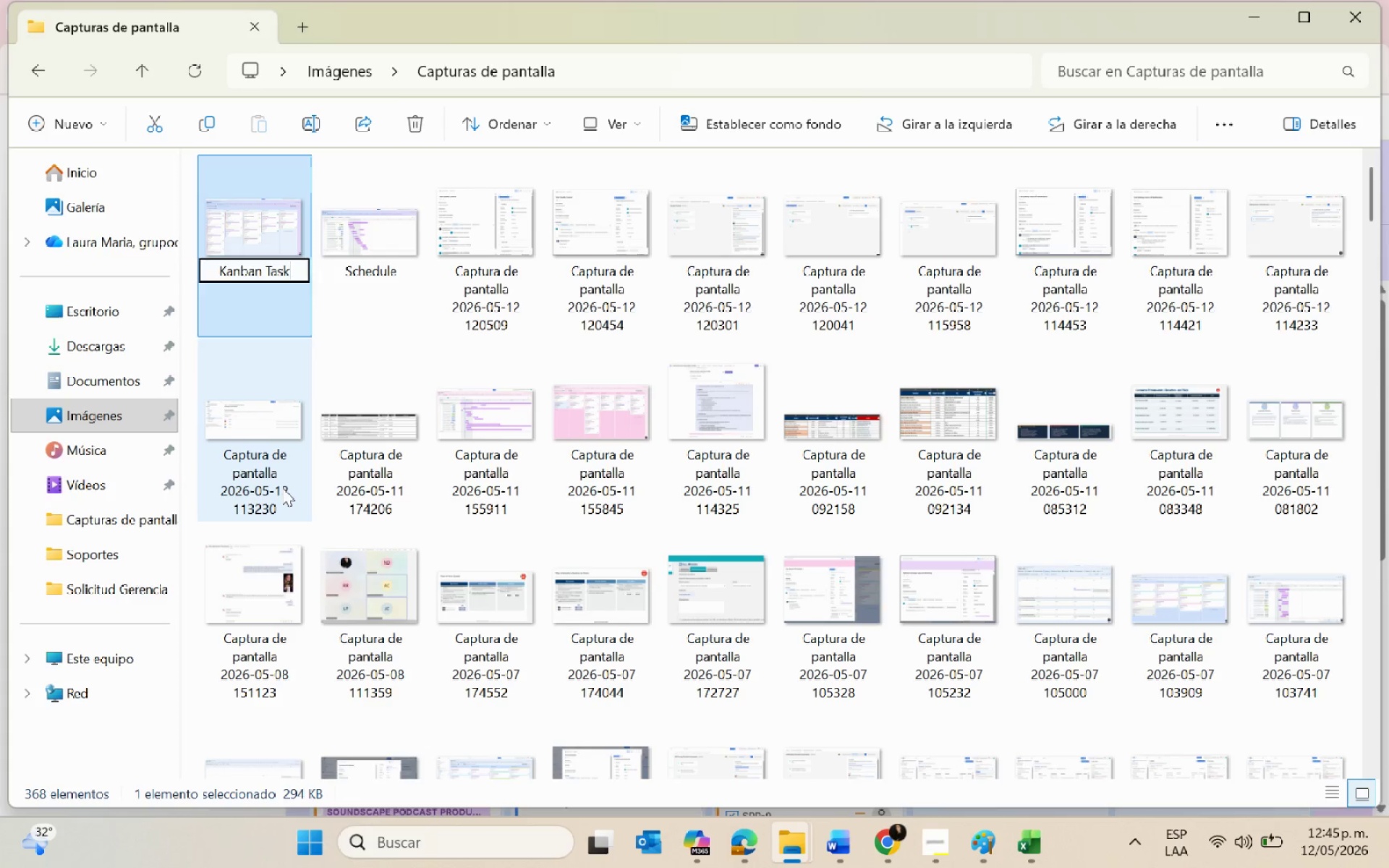 
key(Enter)
 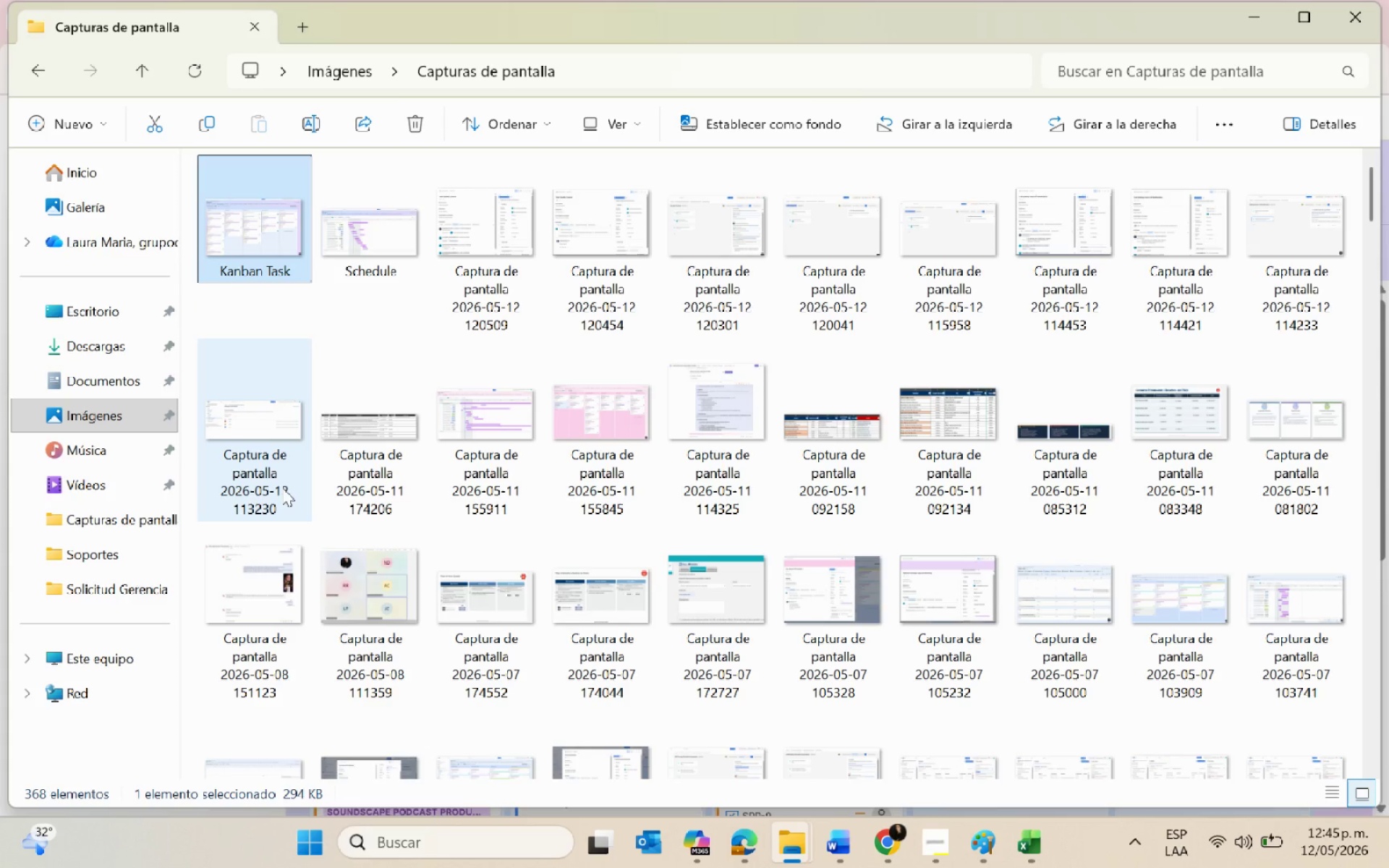 
scroll: coordinate [282, 488], scroll_direction: up, amount: 1.0
 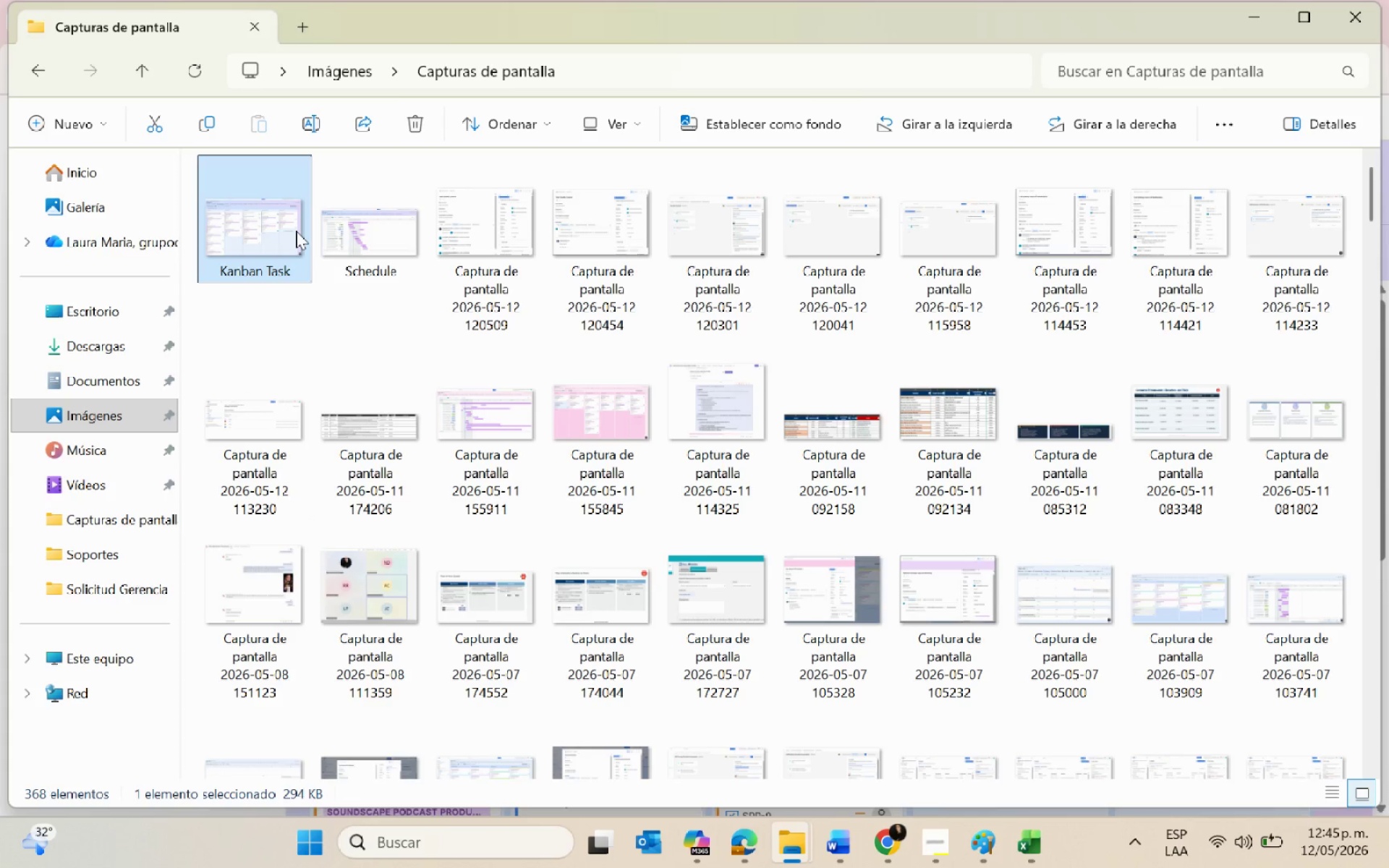 
left_click([296, 231])
 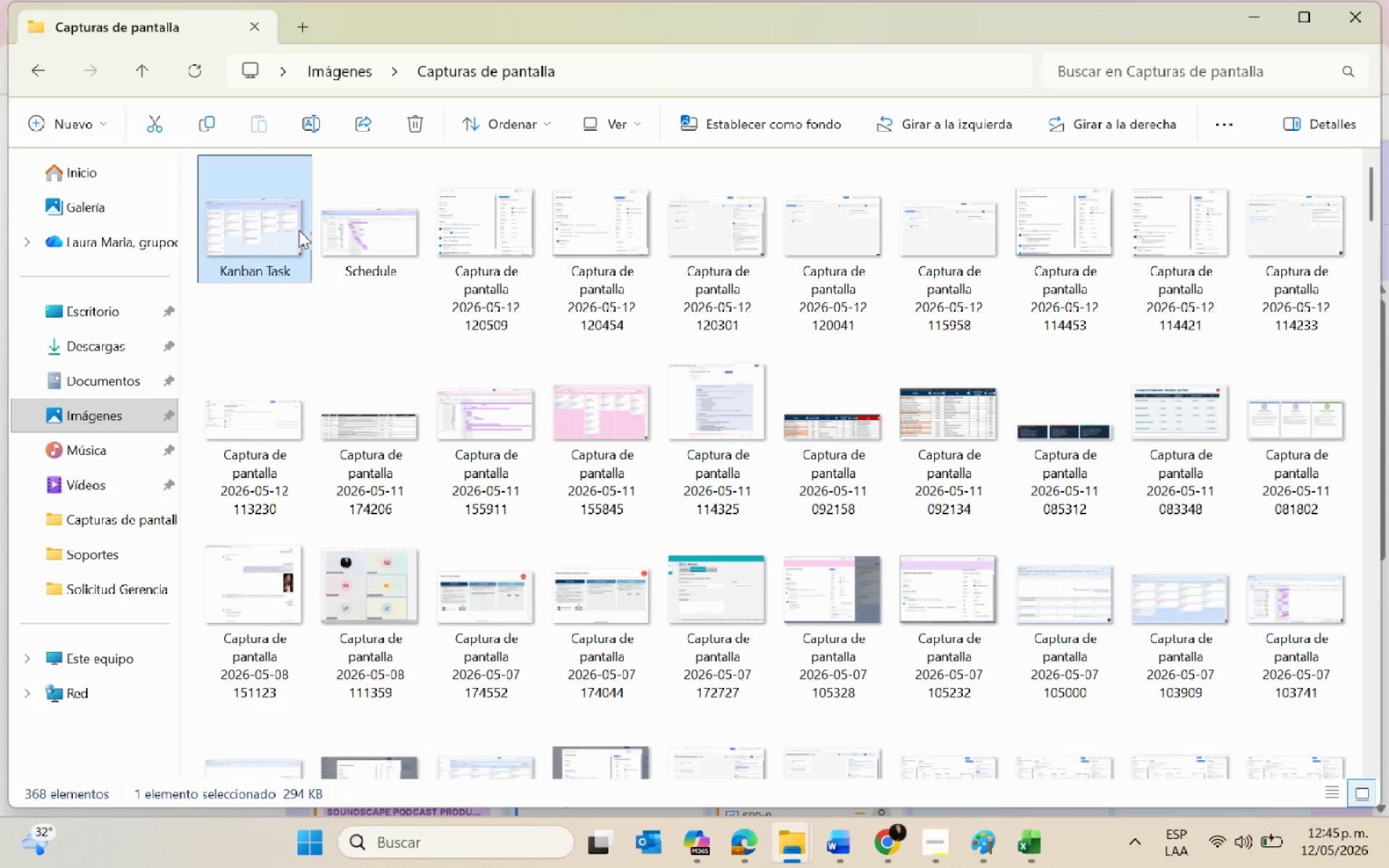 
left_click([340, 239])
 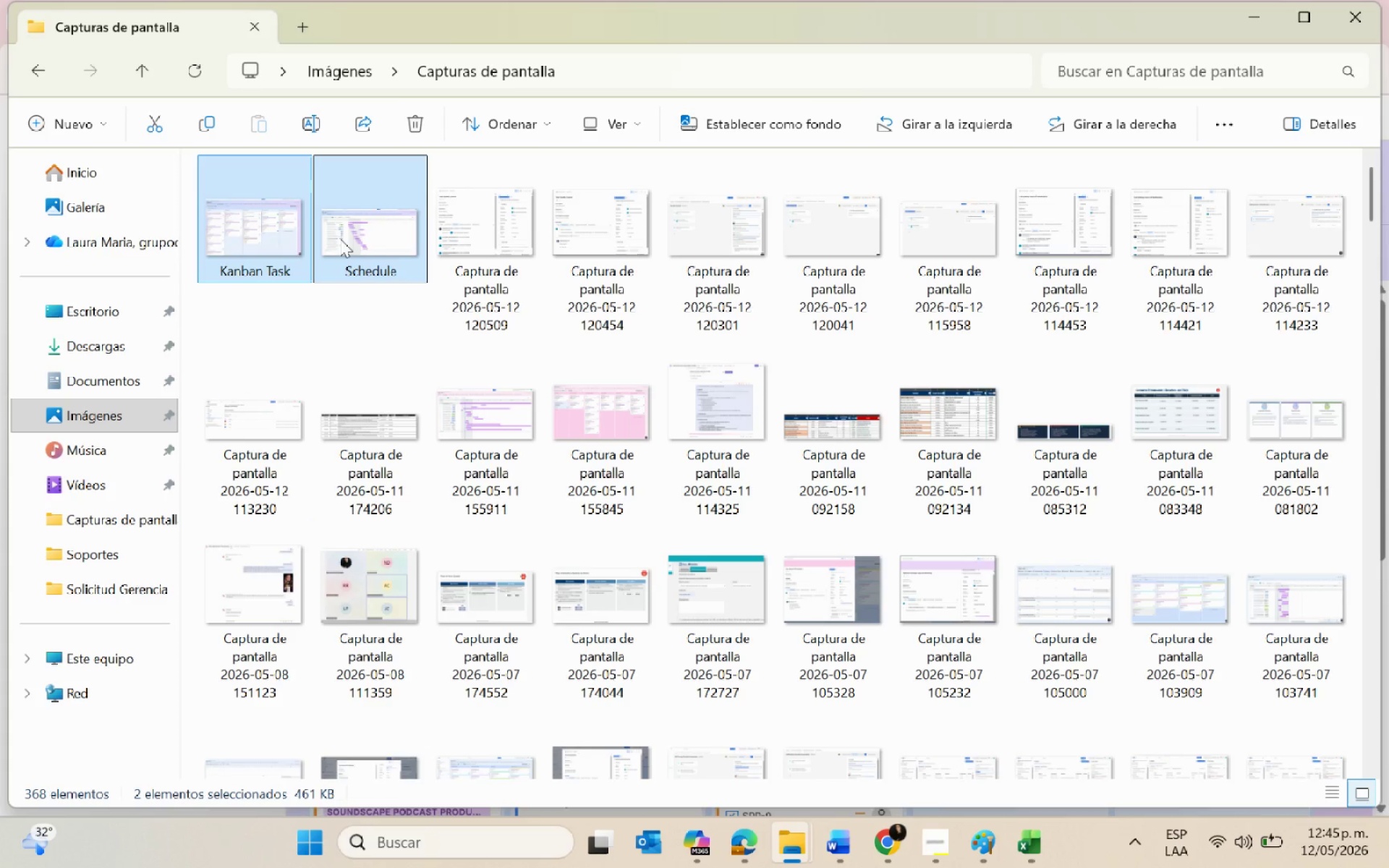 
key(Control+X)
 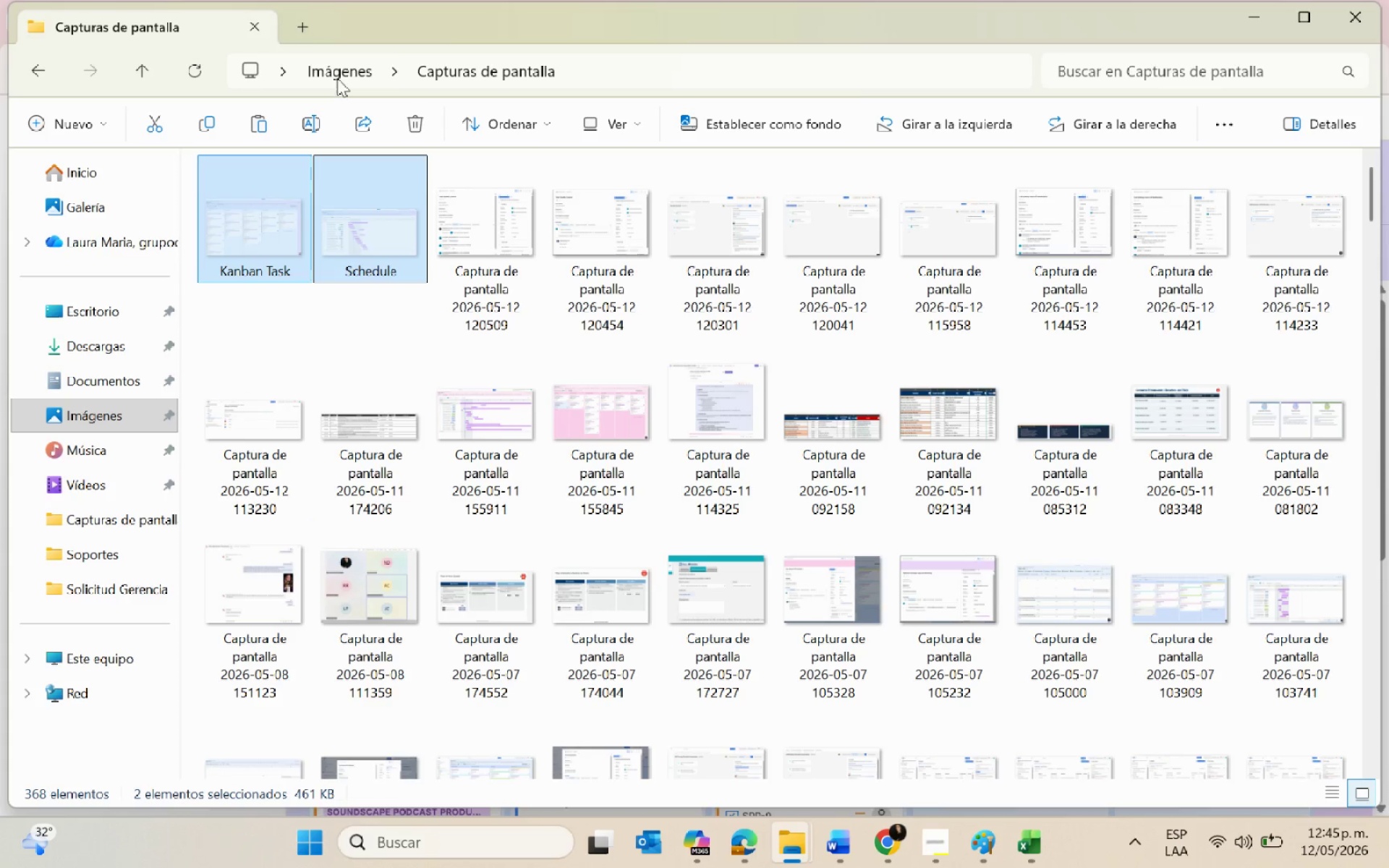 
left_click([337, 78])
 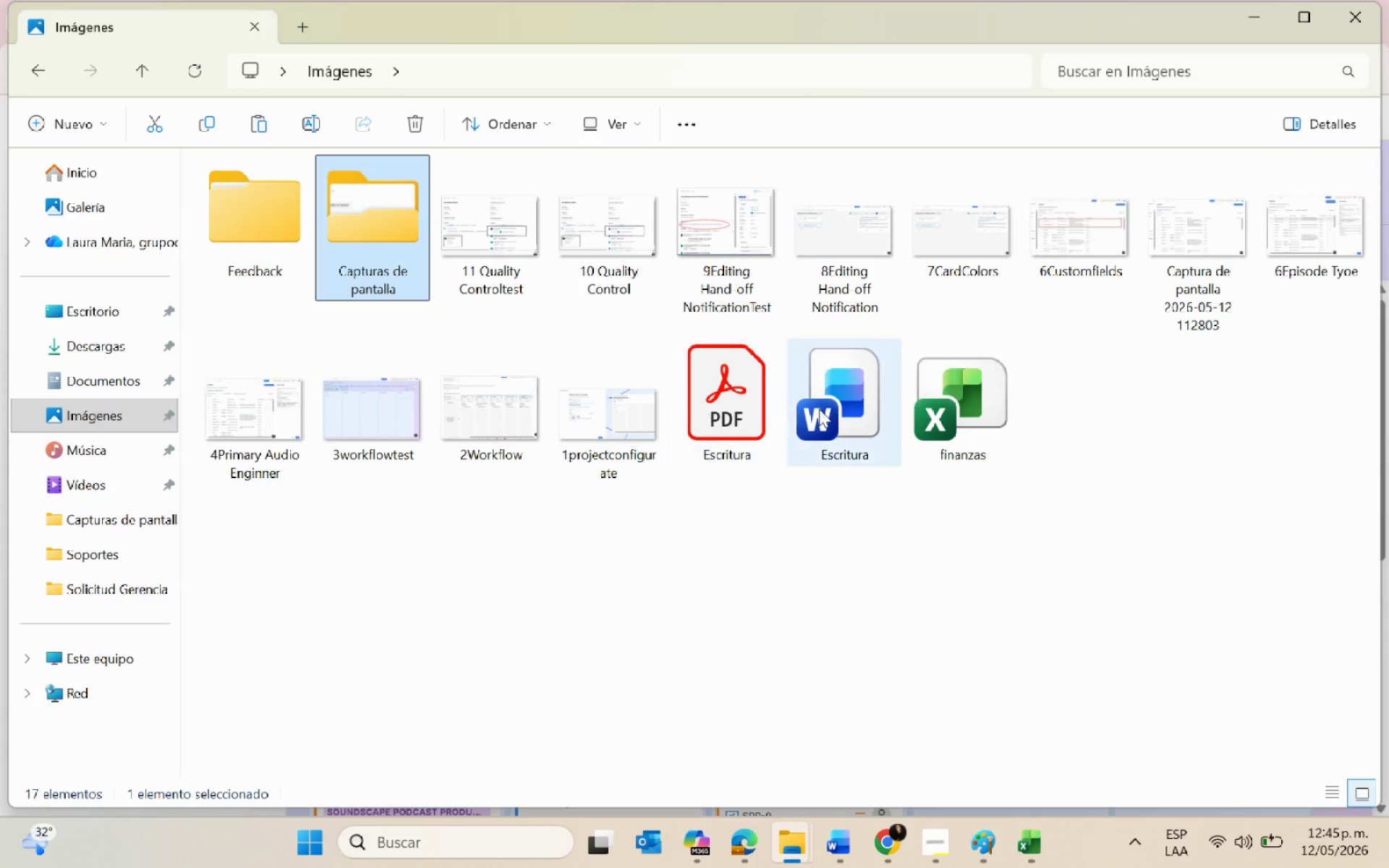 
left_click([849, 574])
 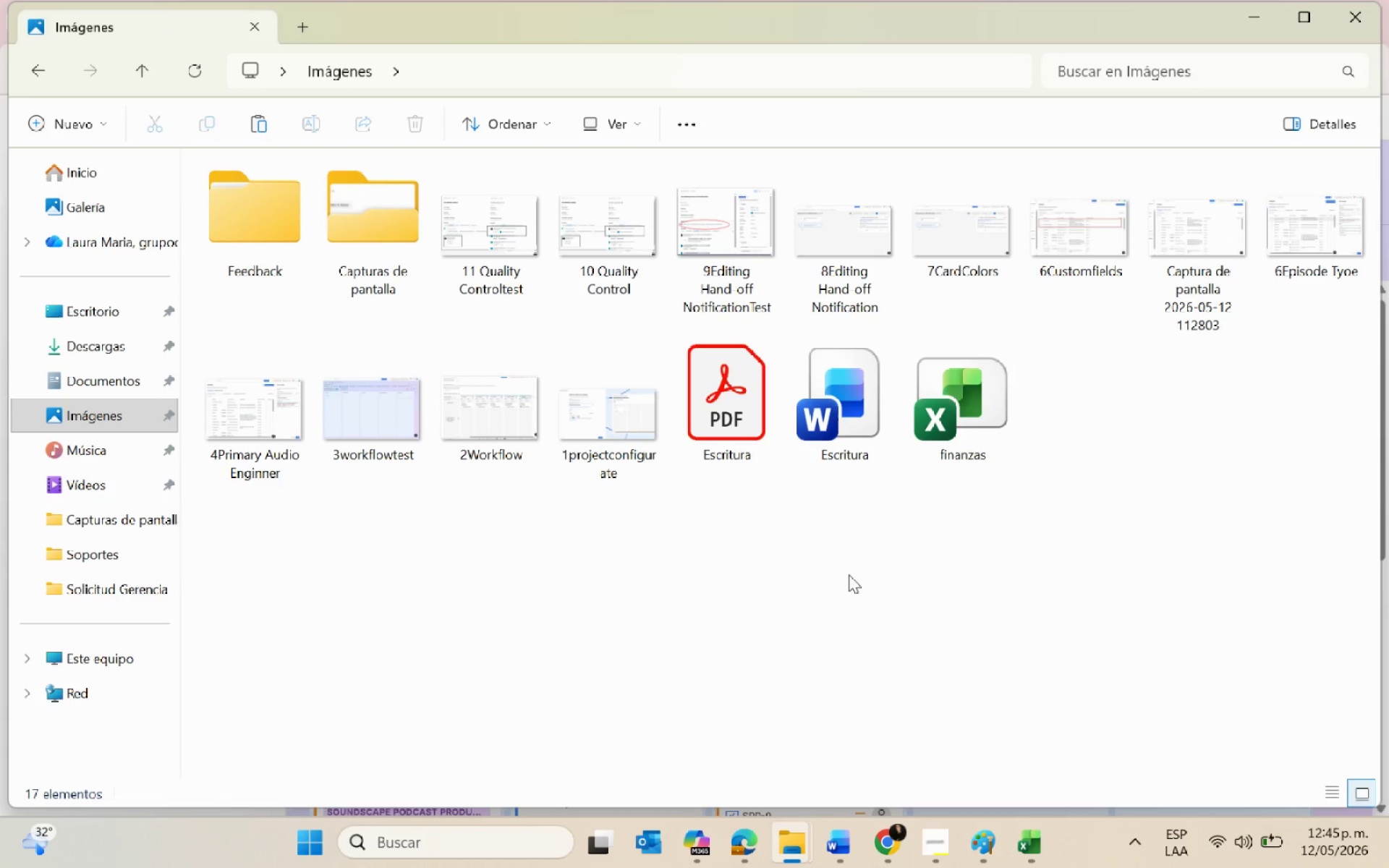 
key(Control+V)
 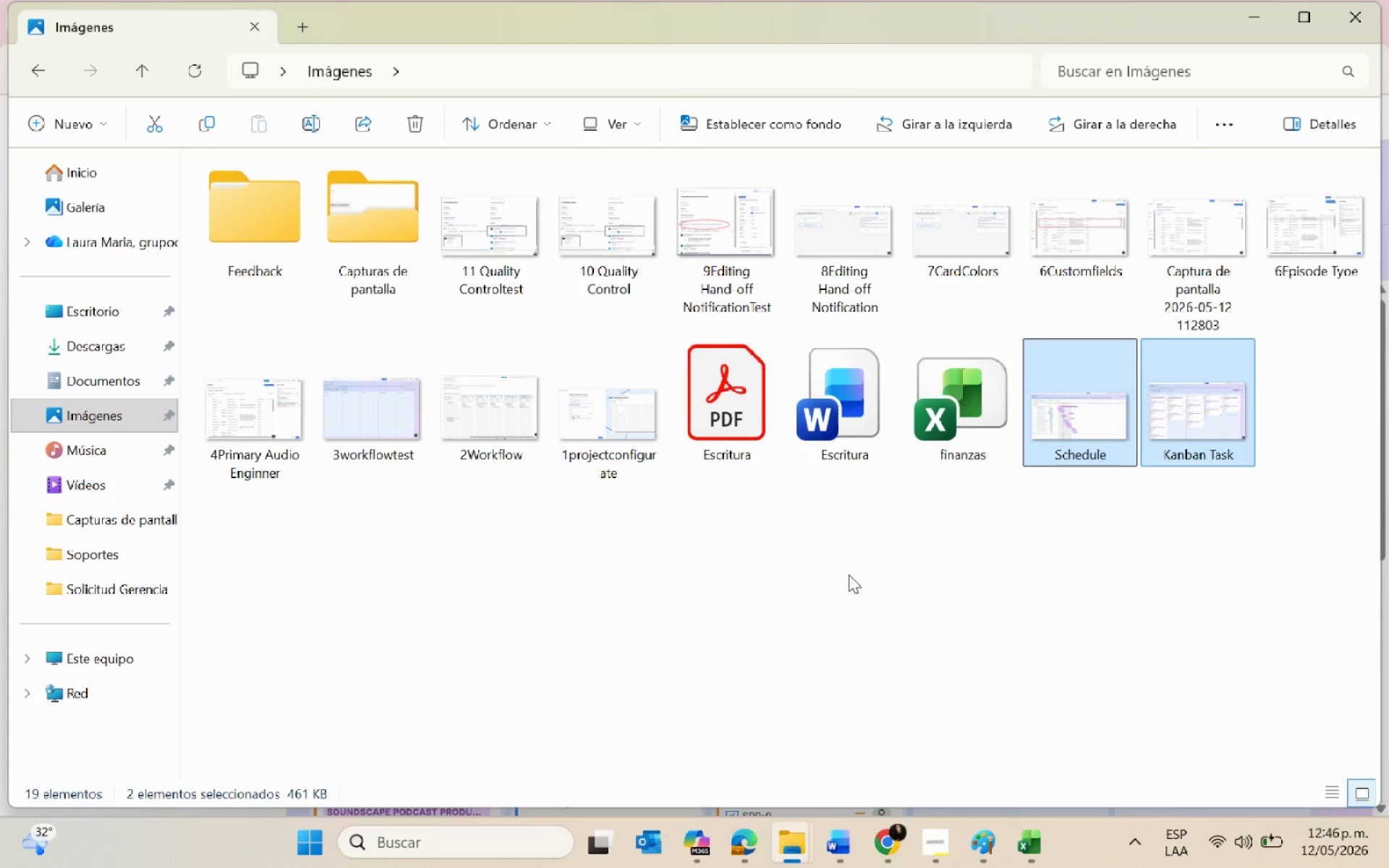 
wait(30.73)
 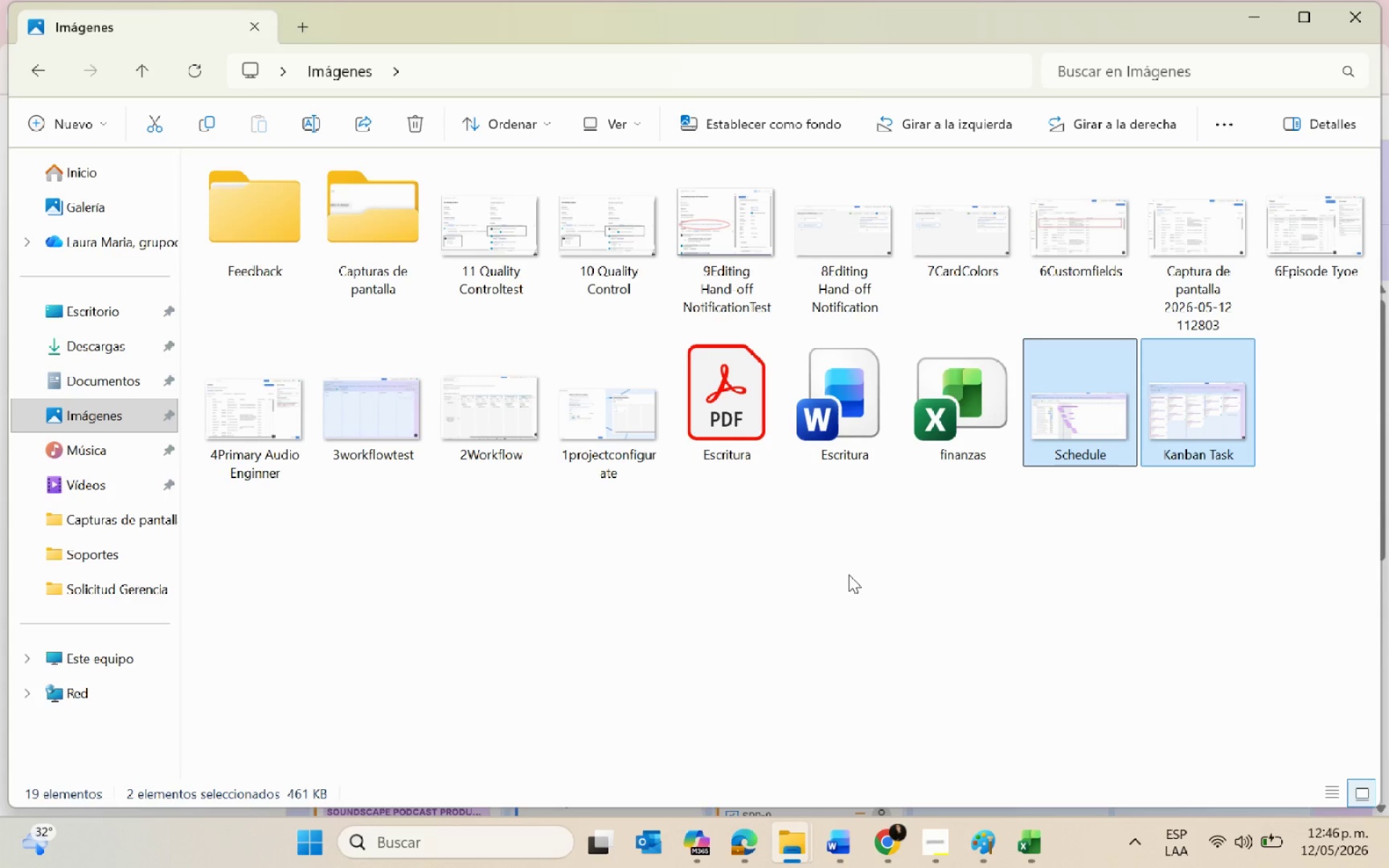 
right_click([1170, 396])
 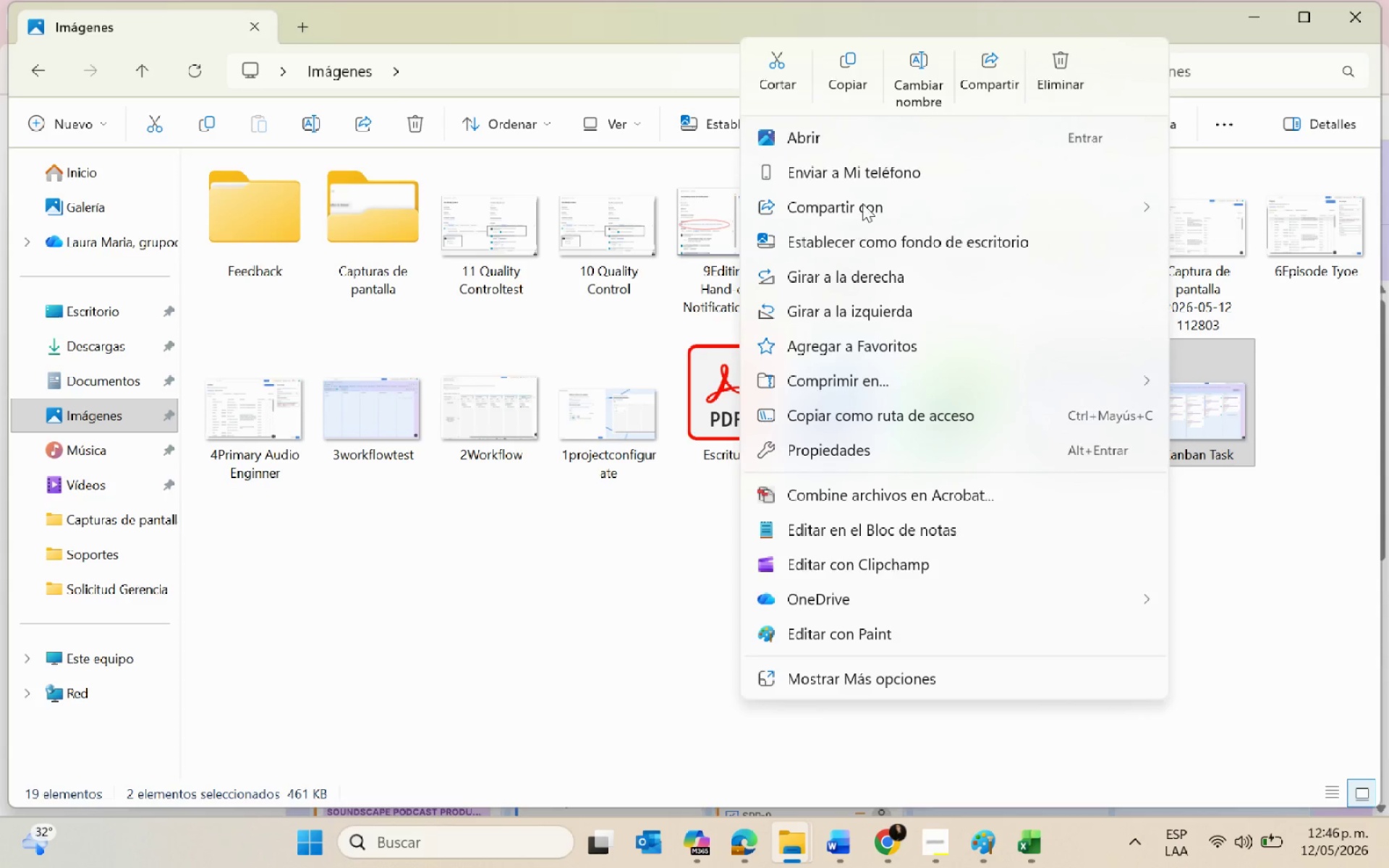 
left_click([900, 74])
 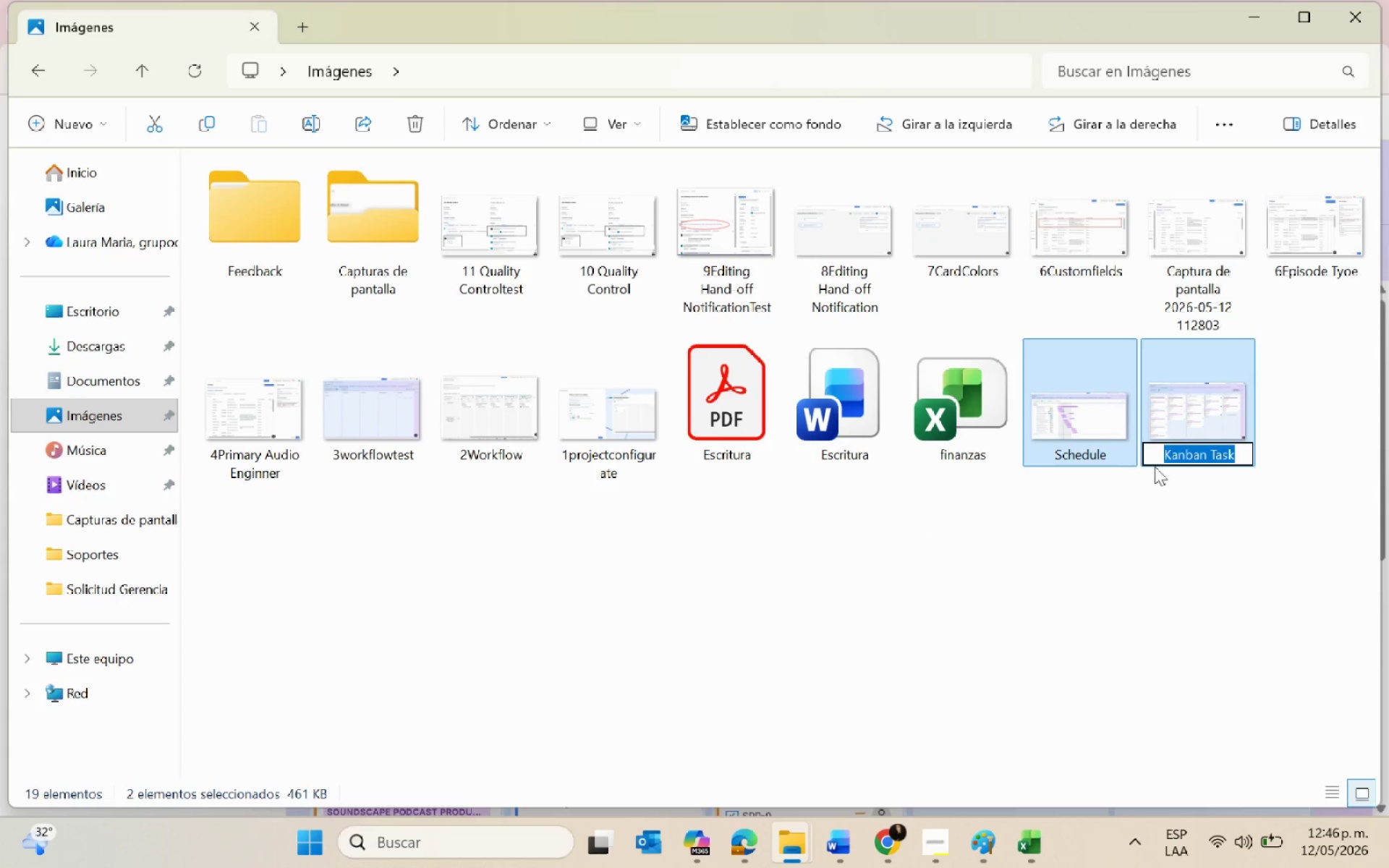 
left_click([1155, 454])
 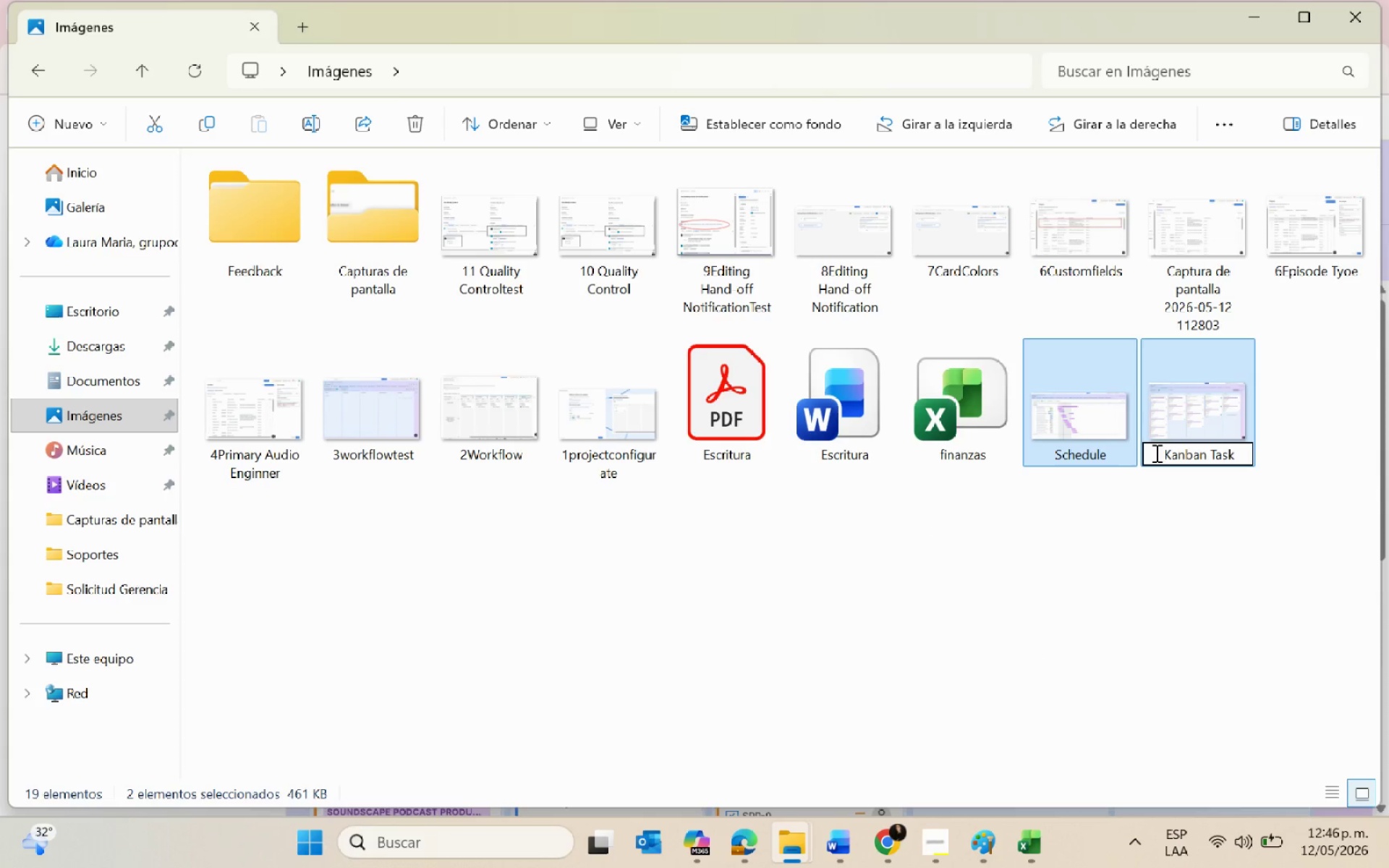 
type(12 )
 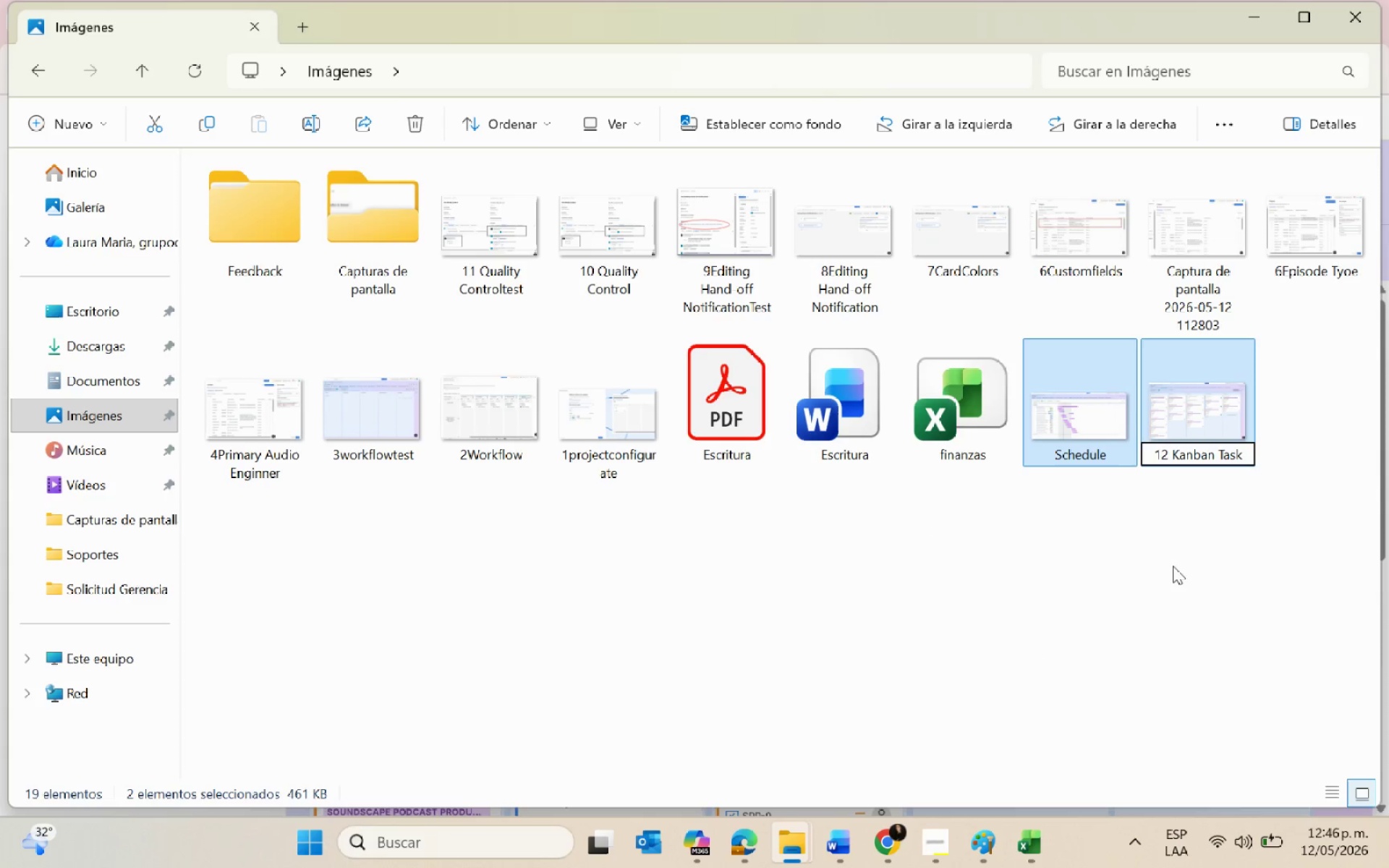 
left_click([1173, 566])
 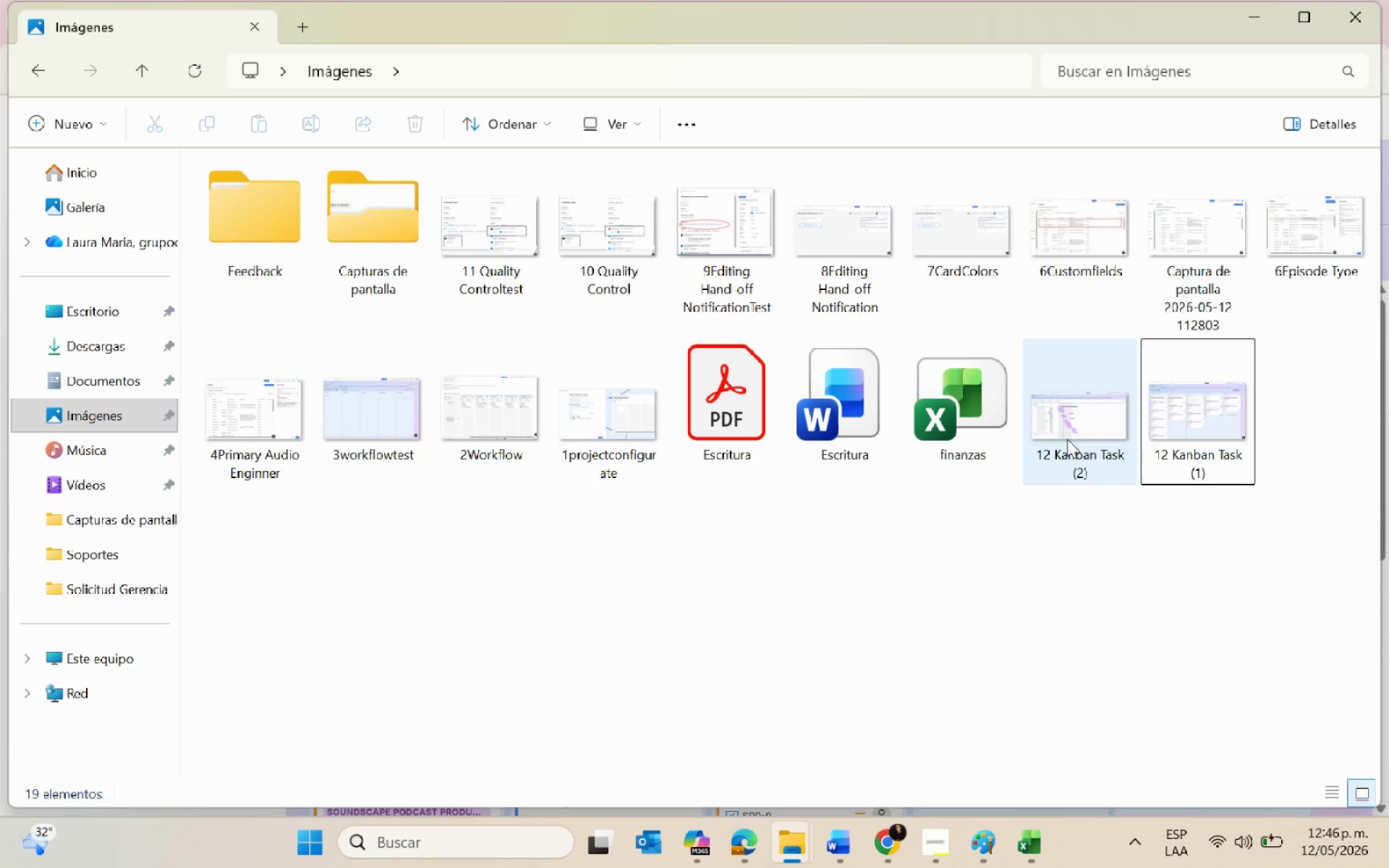 
left_click([1067, 439])
 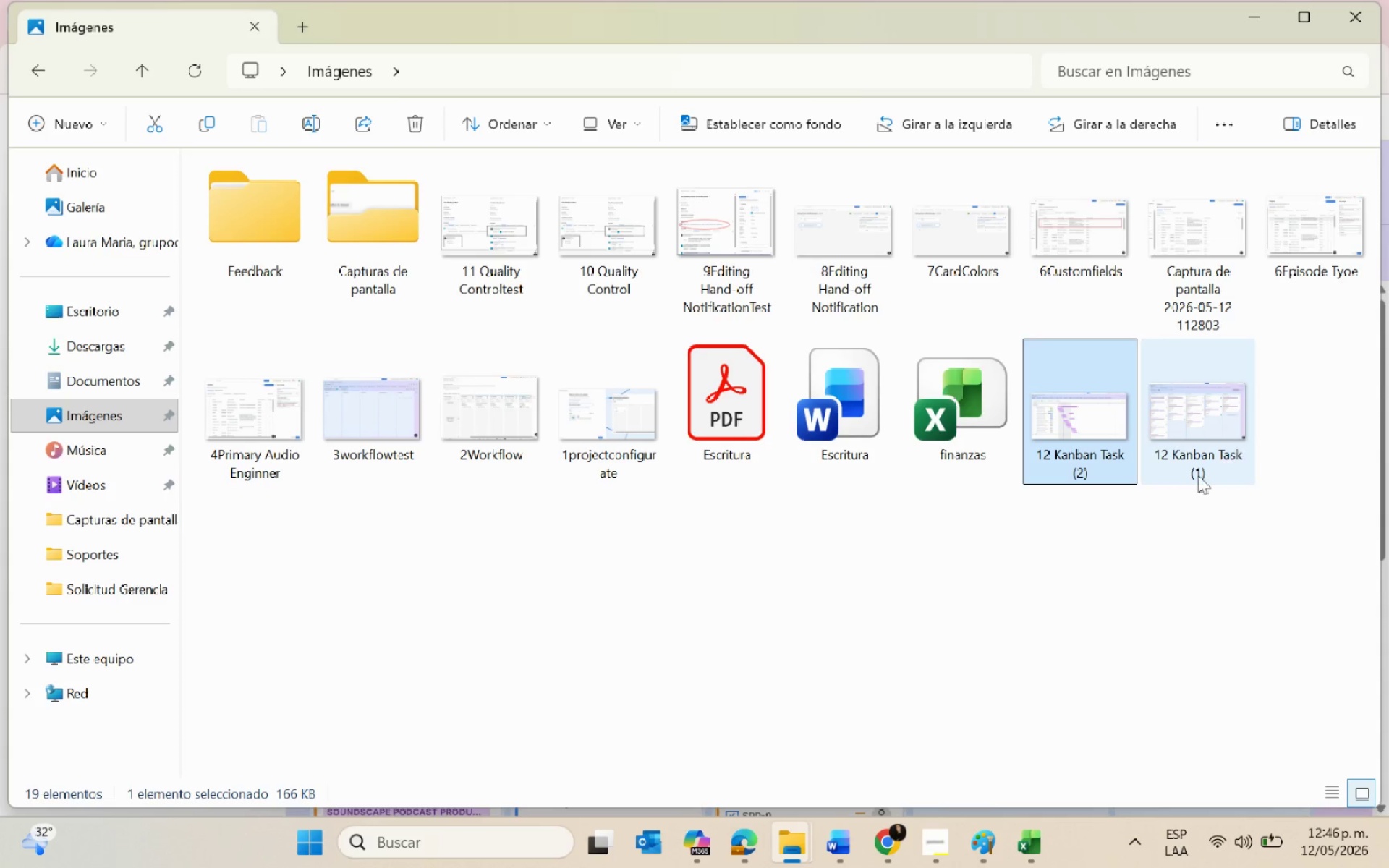 
right_click([1076, 436])
 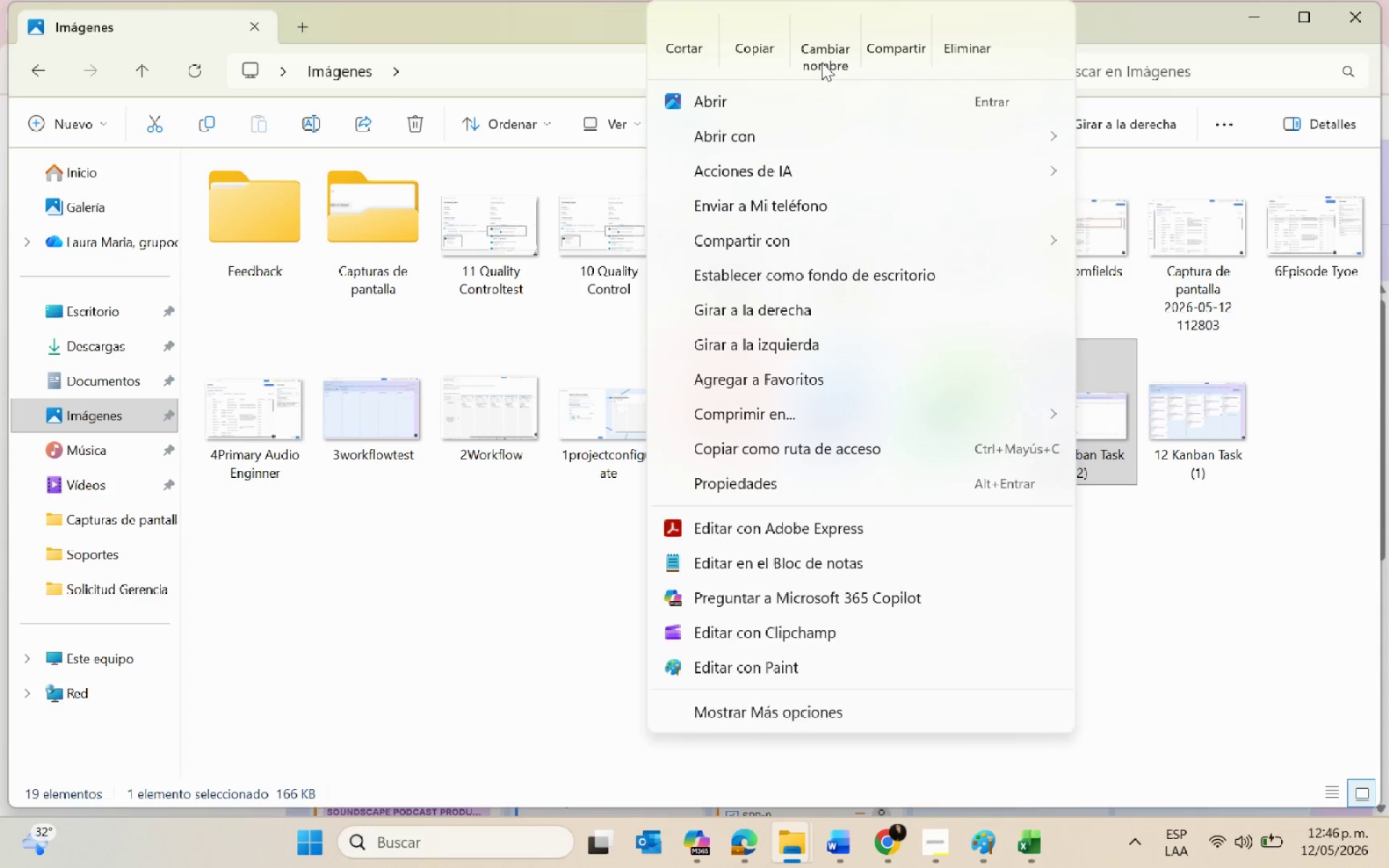 
left_click([819, 52])
 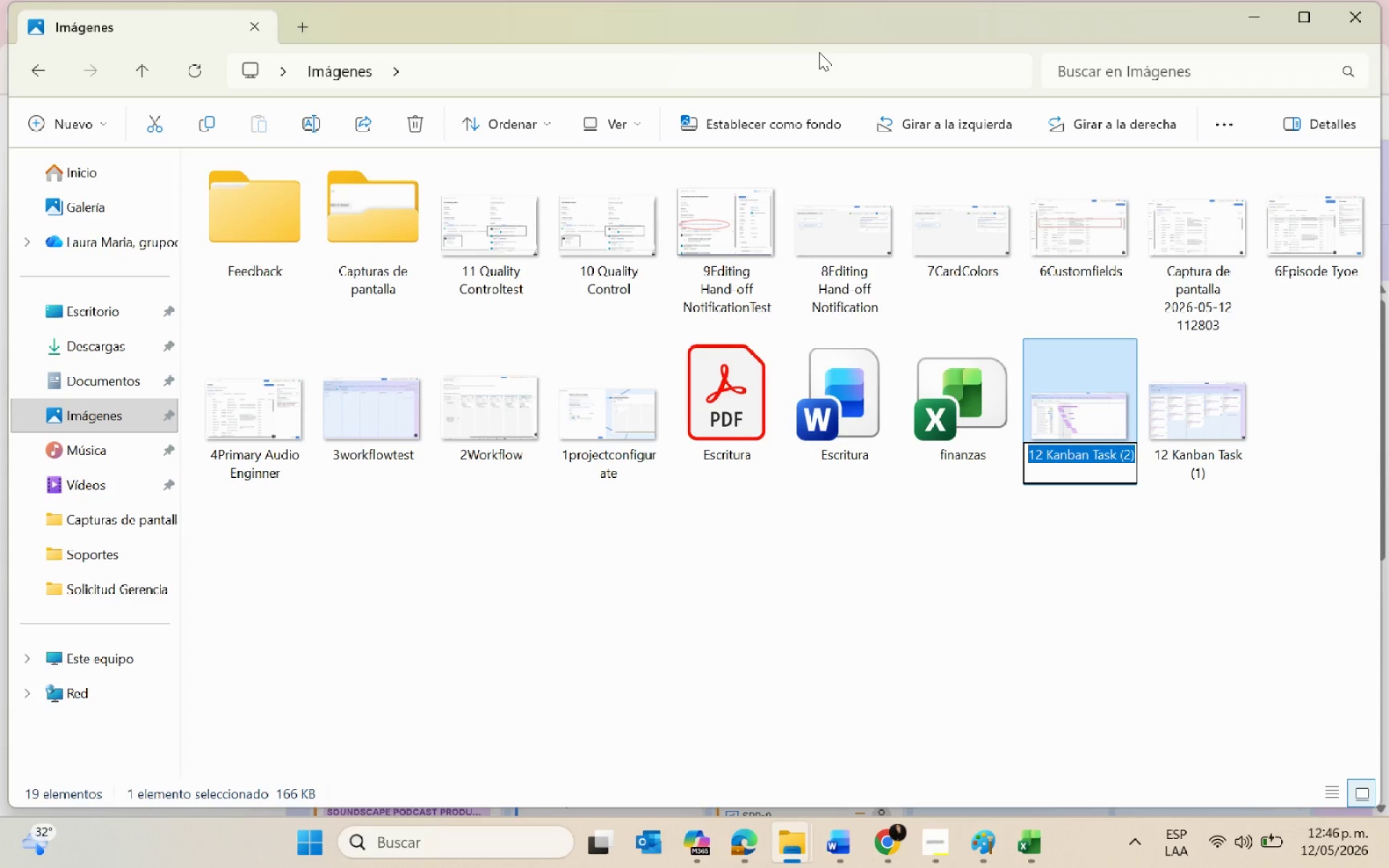 
type(13schedule)
 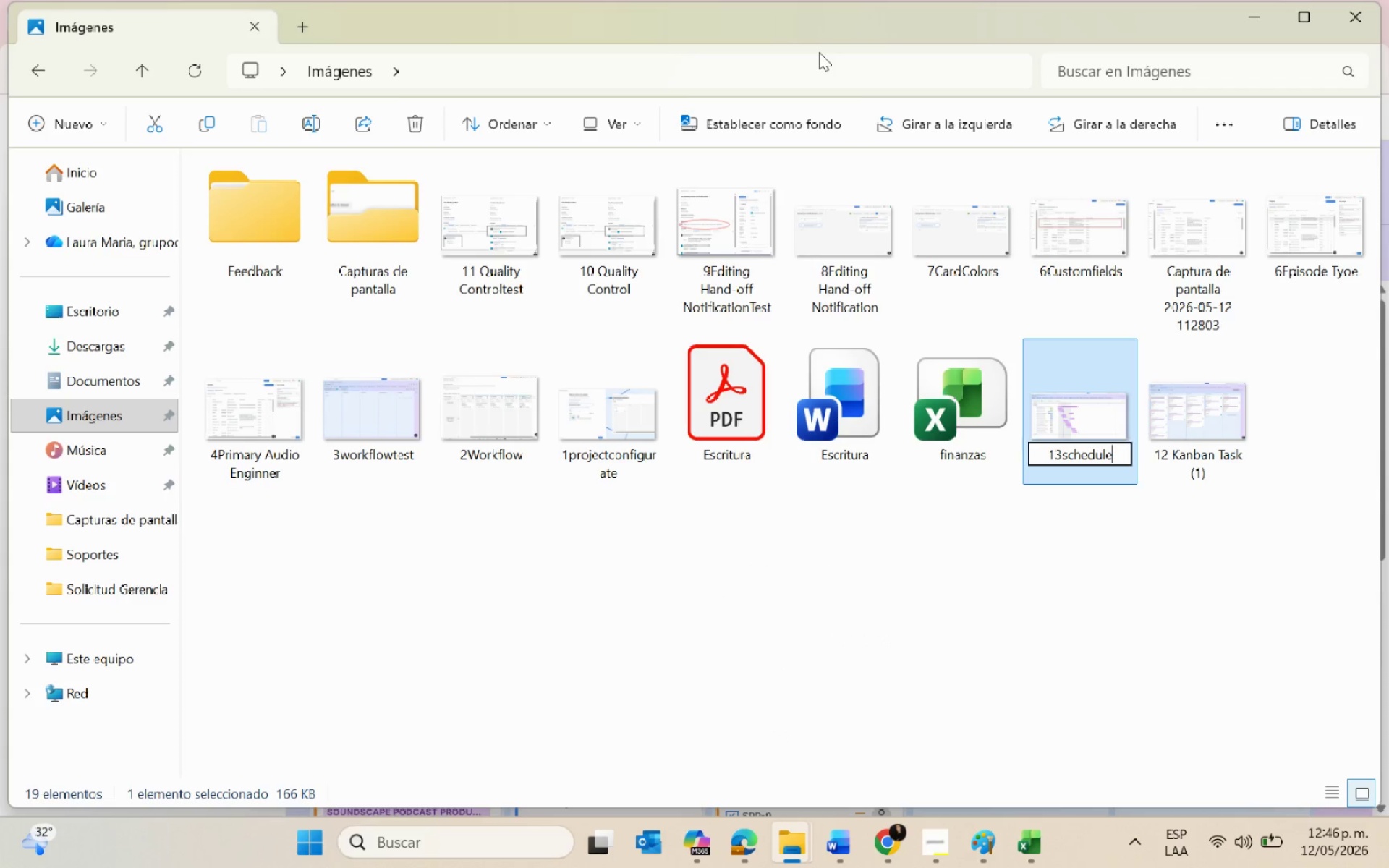 
key(Enter)
 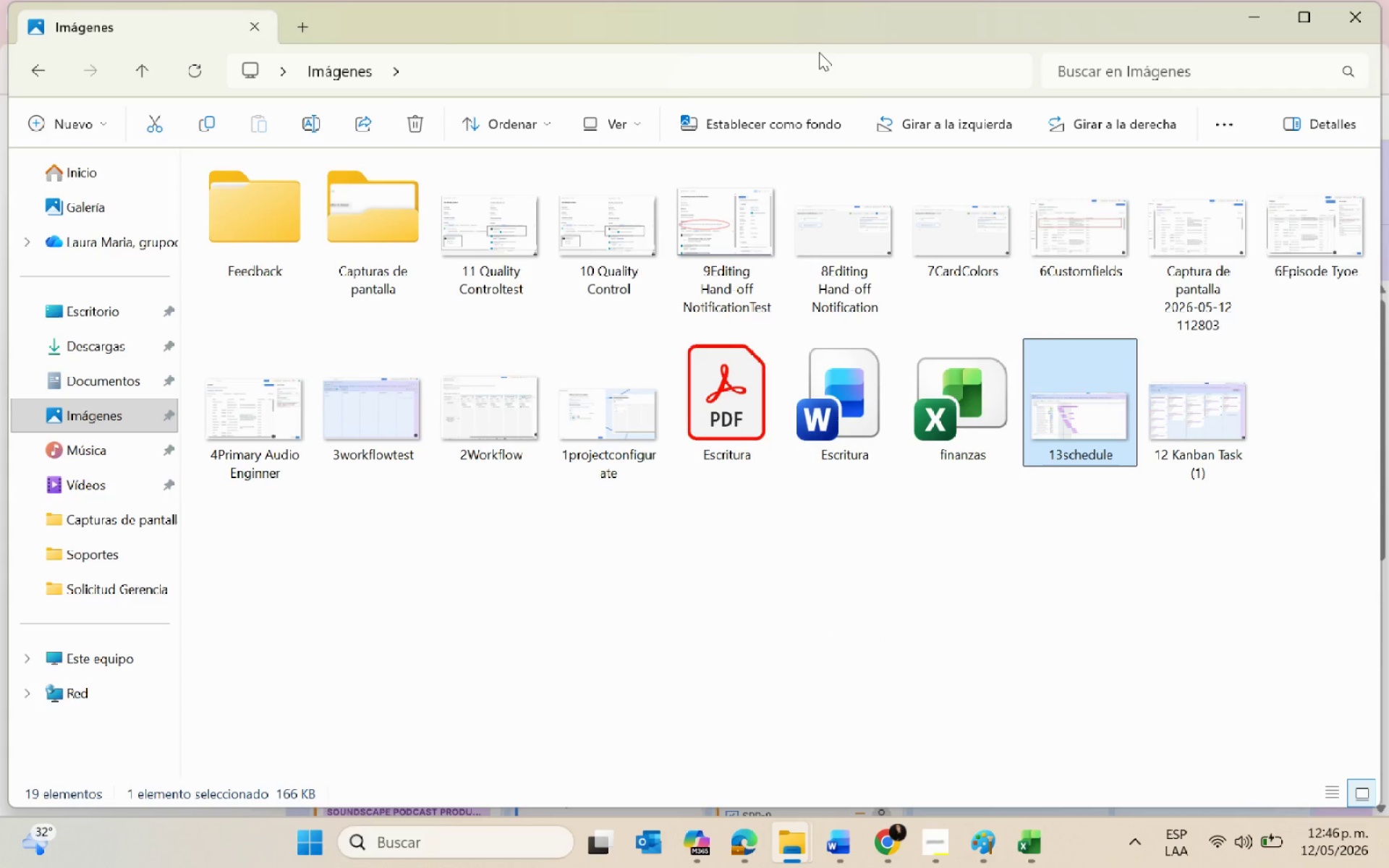 
wait(10.8)
 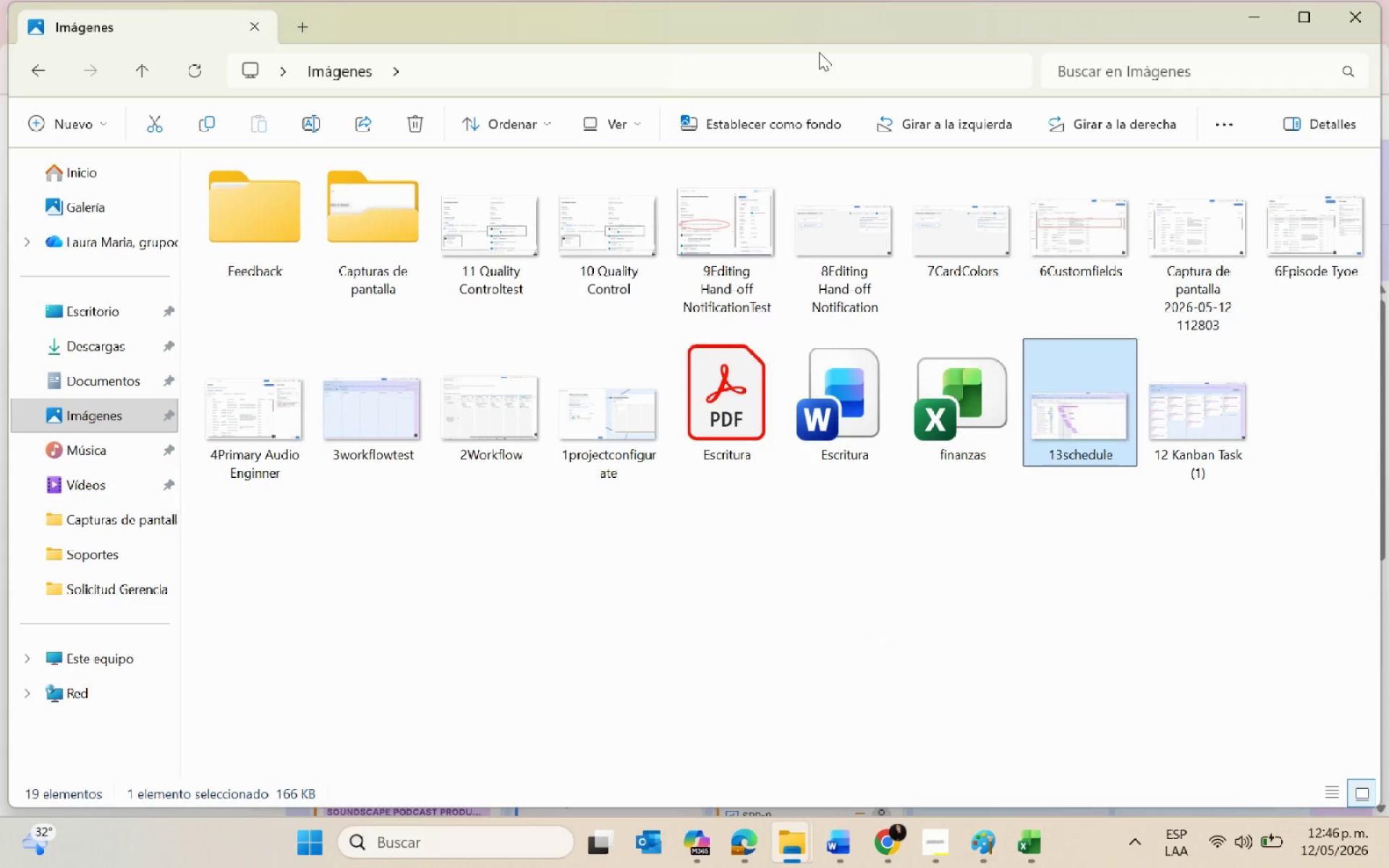 
left_click([1210, 400])
 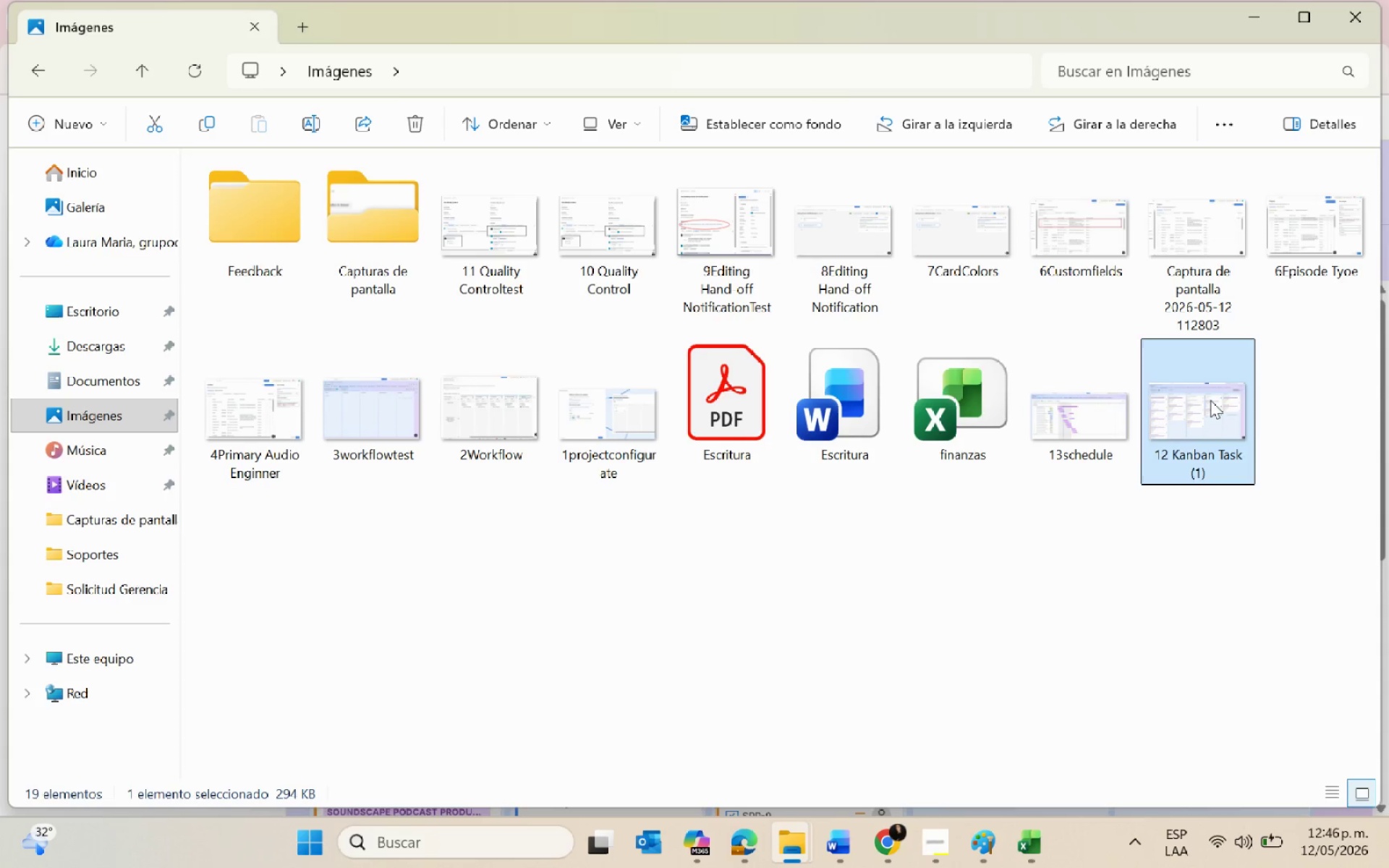 
right_click([1210, 400])
 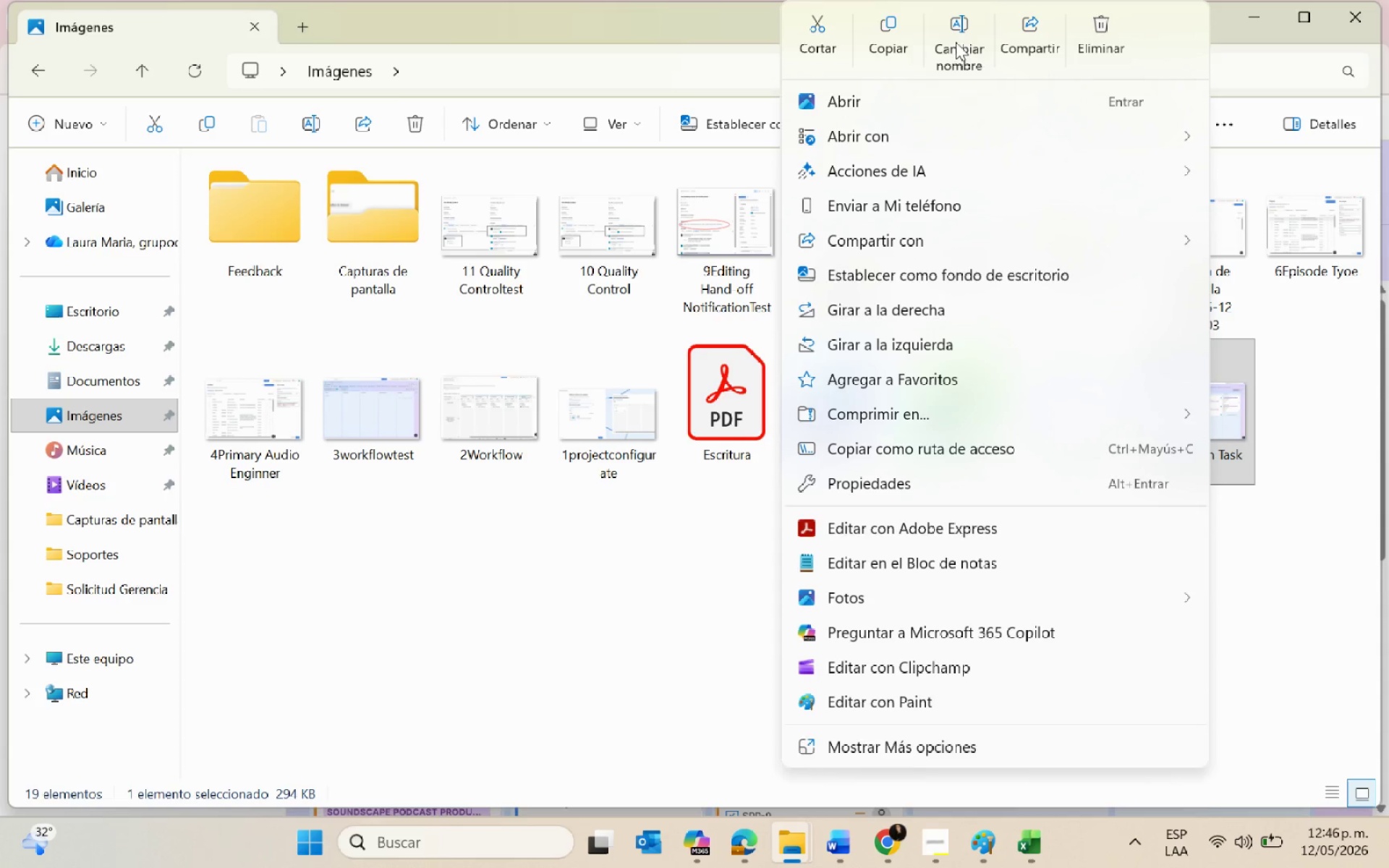 
left_click([955, 41])
 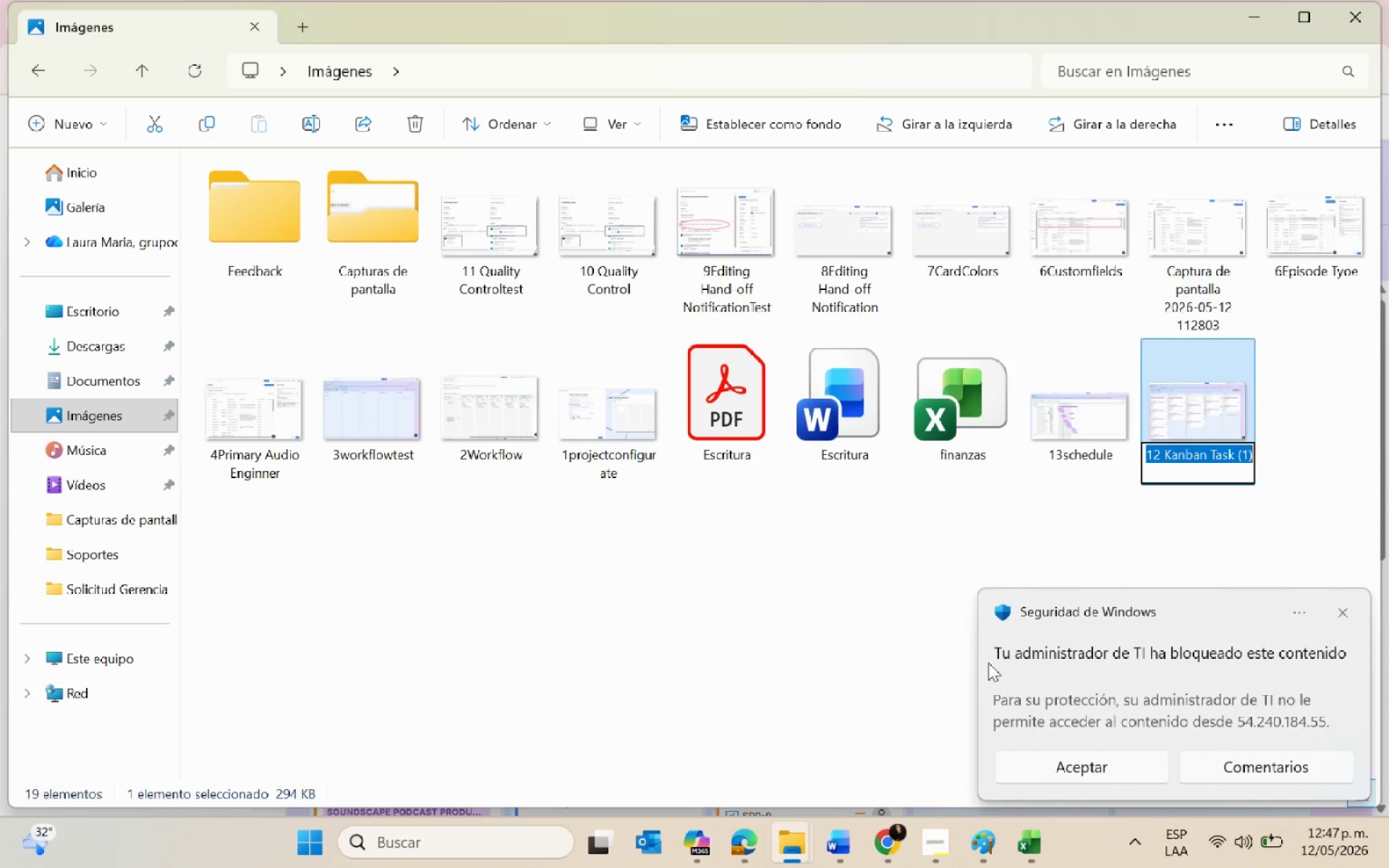 
wait(47.41)
 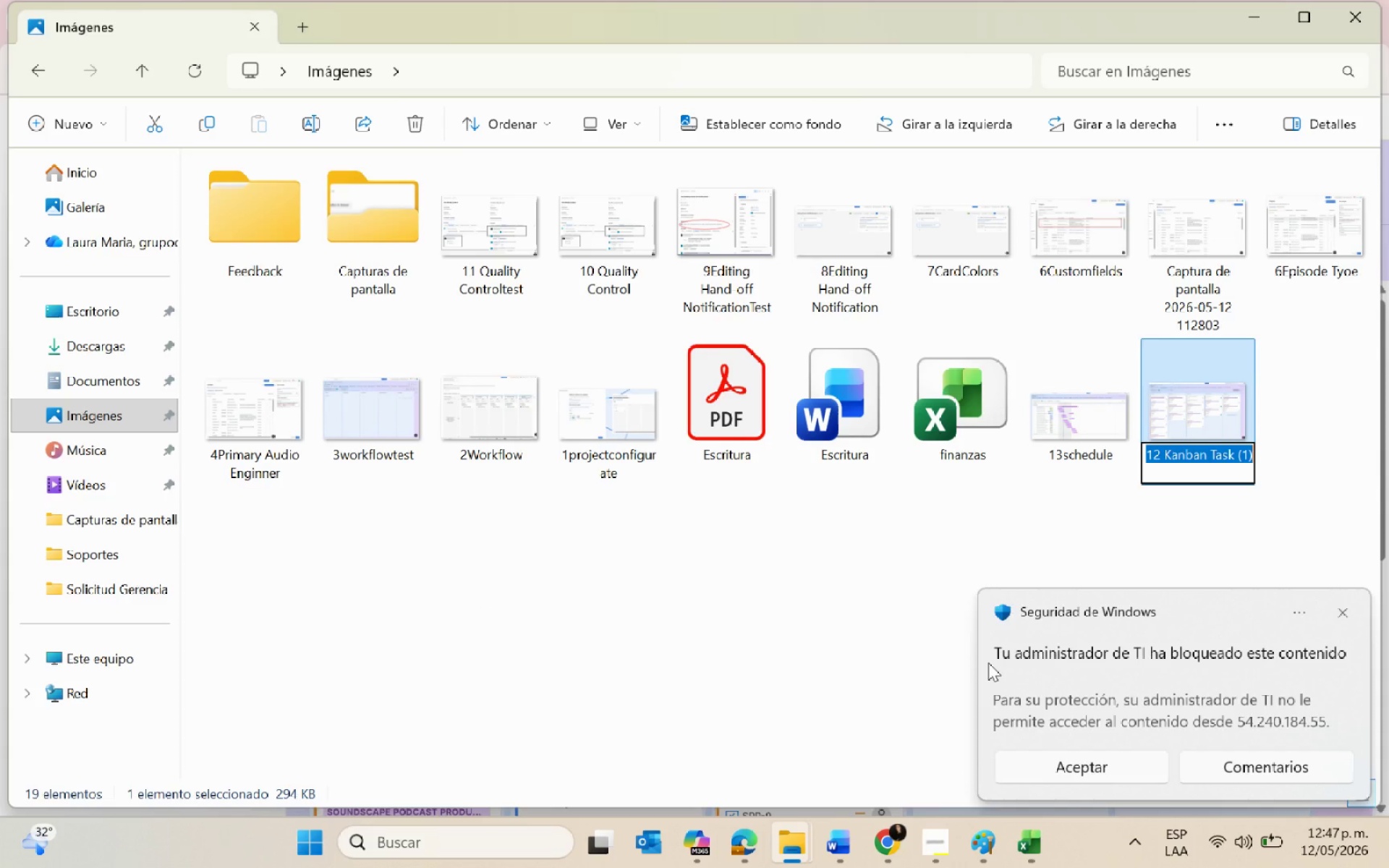 
type(System Screenshots )
 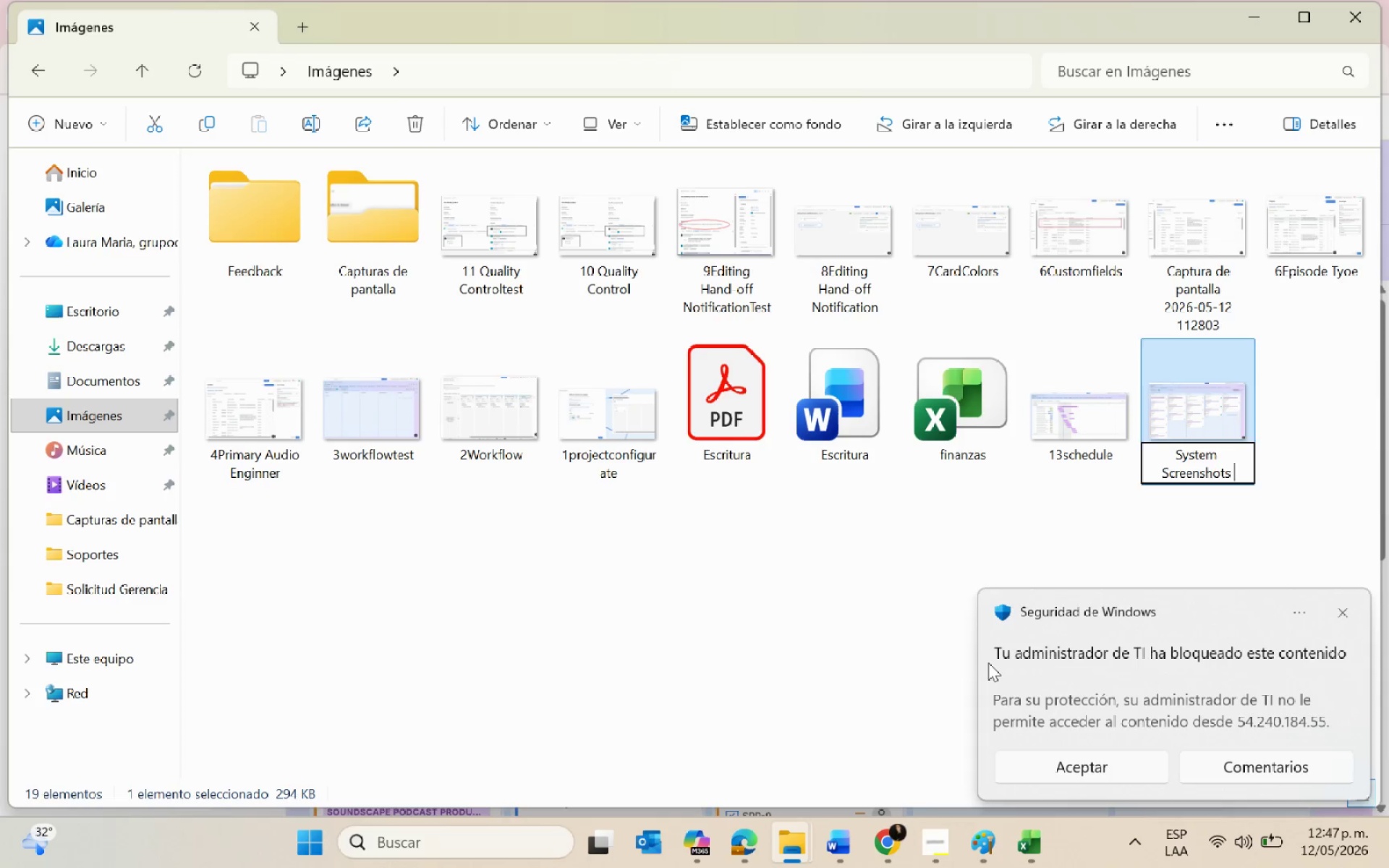 
key(Enter)
 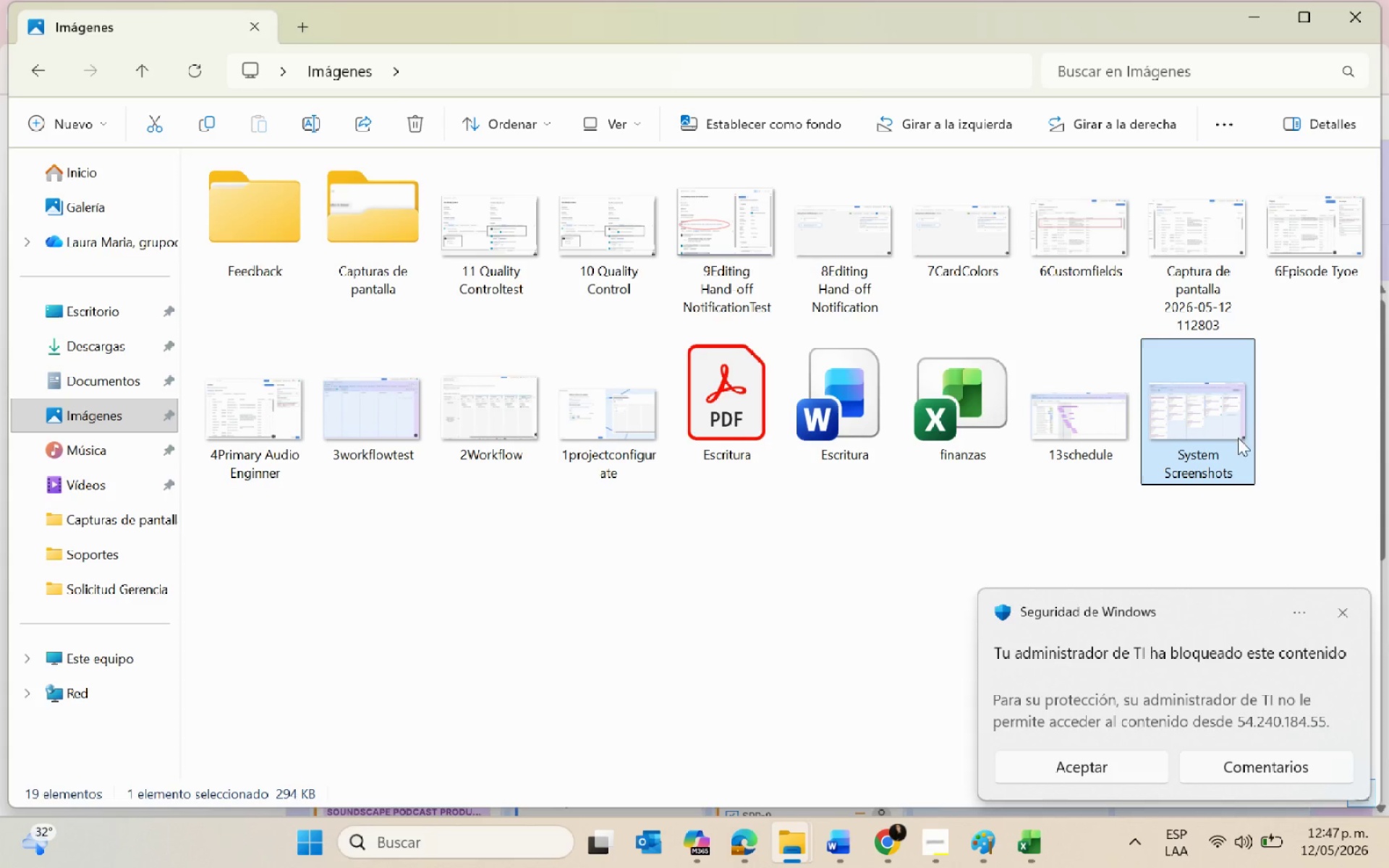 
right_click([1205, 448])
 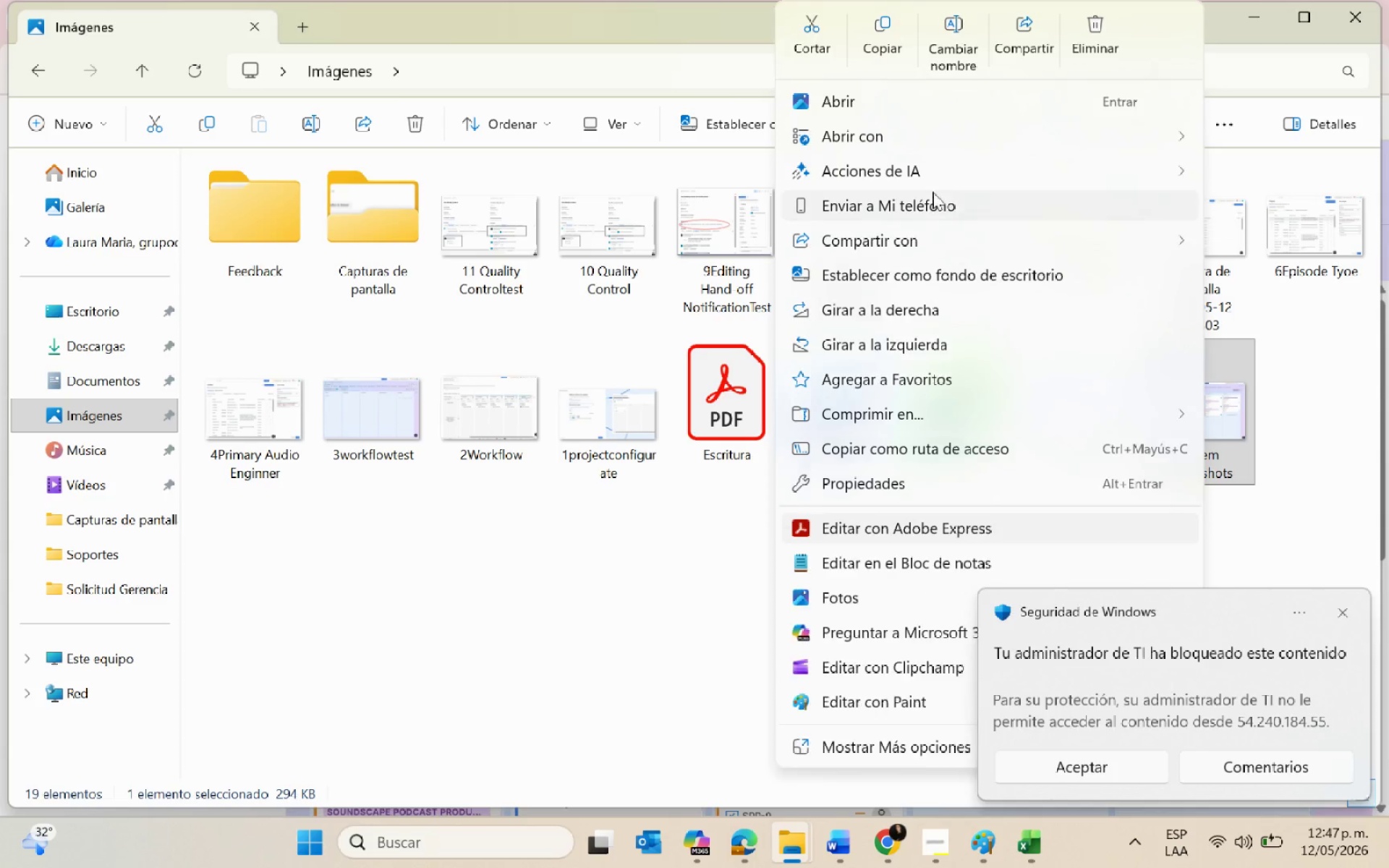 
left_click([928, 55])
 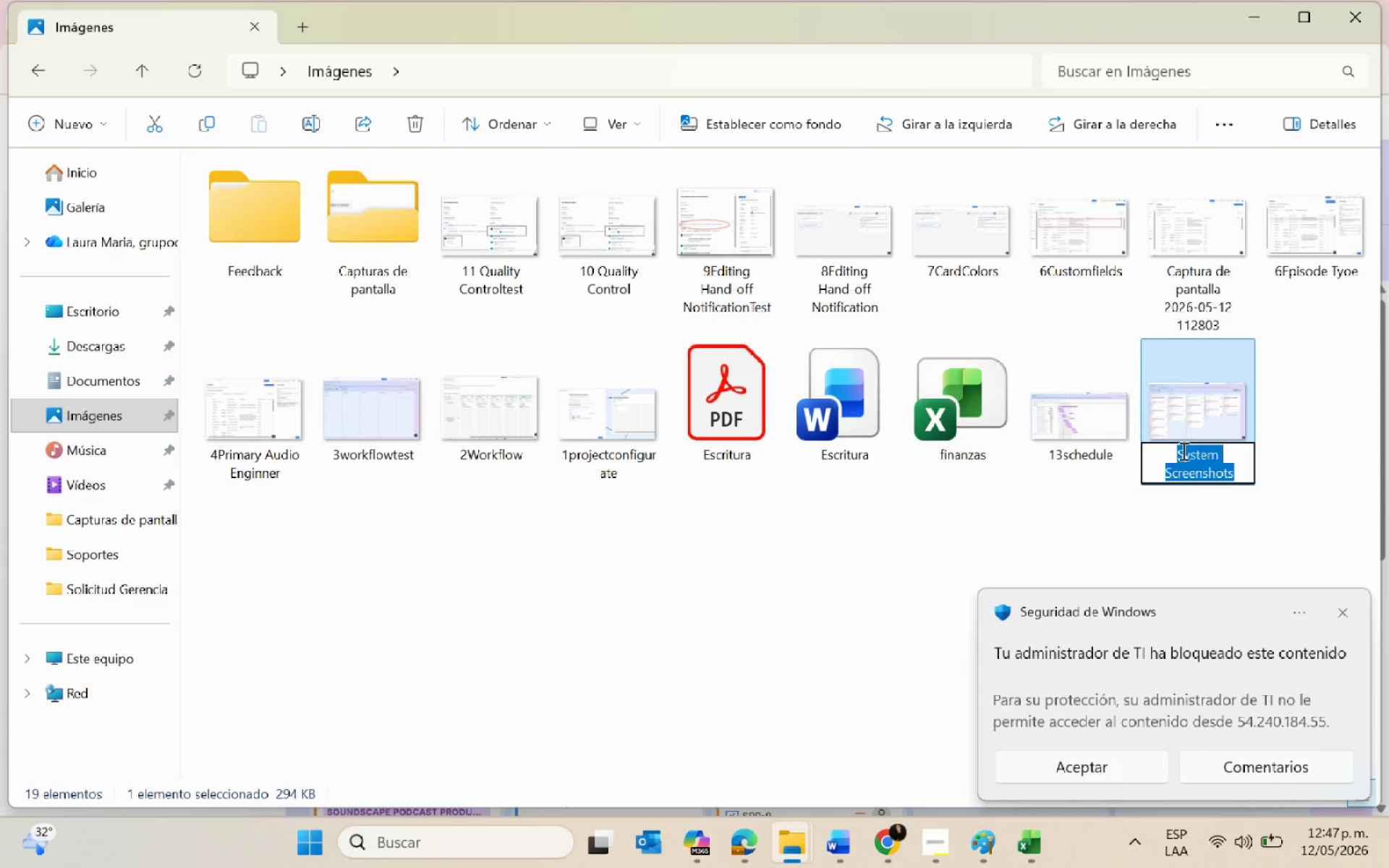 
left_click([1177, 451])
 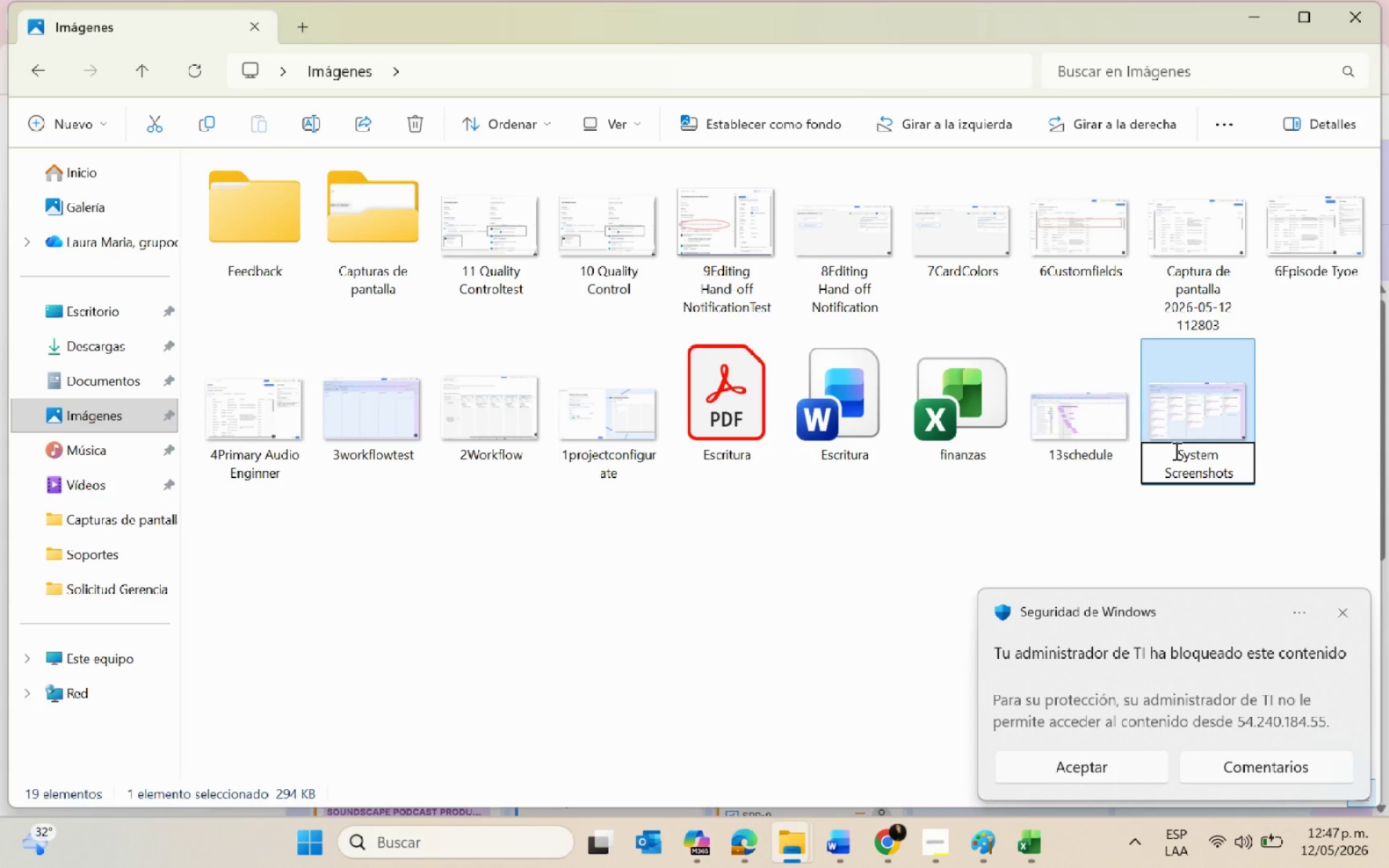 
type(12 )
 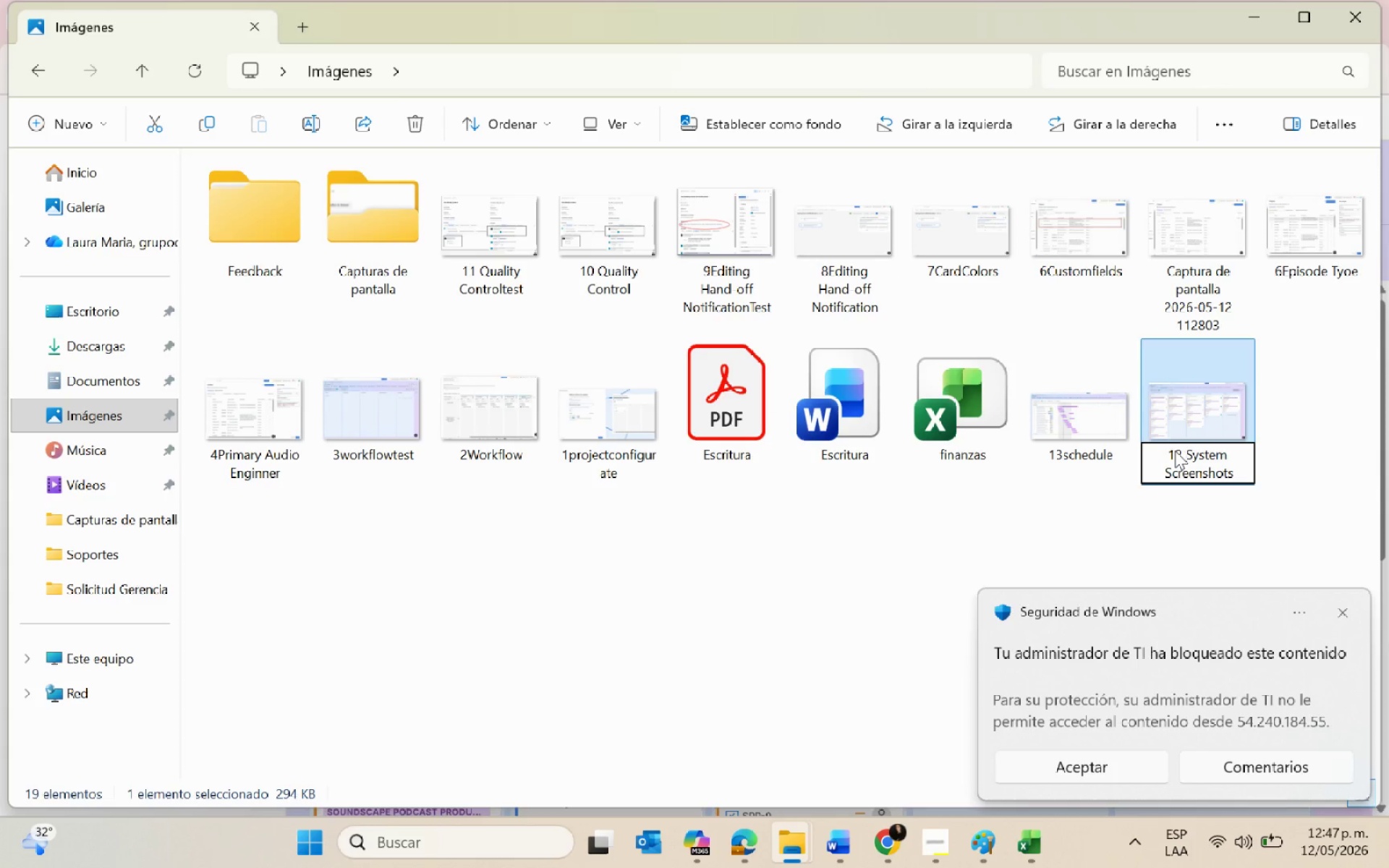 
key(Enter)
 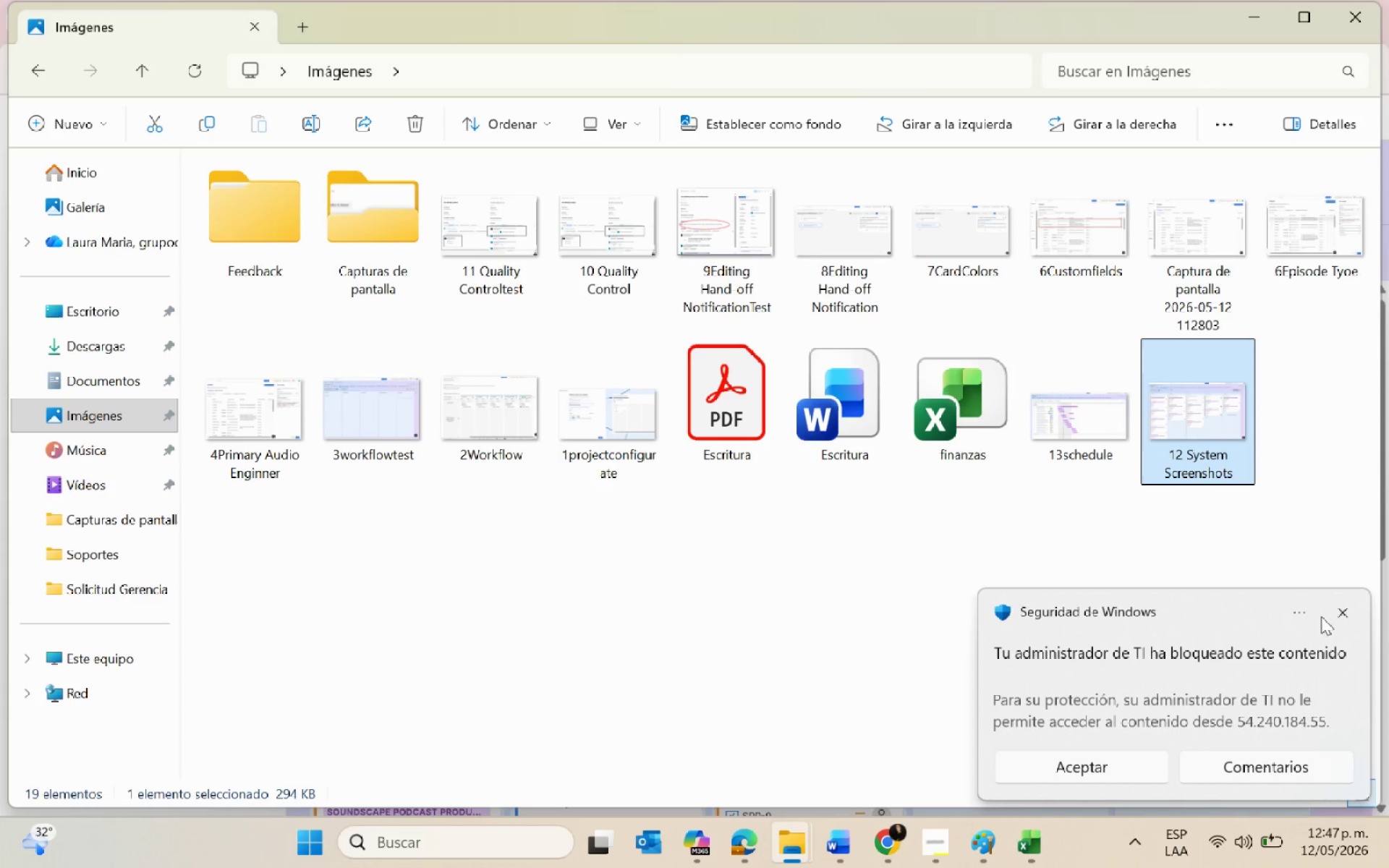 
left_click([1339, 616])
 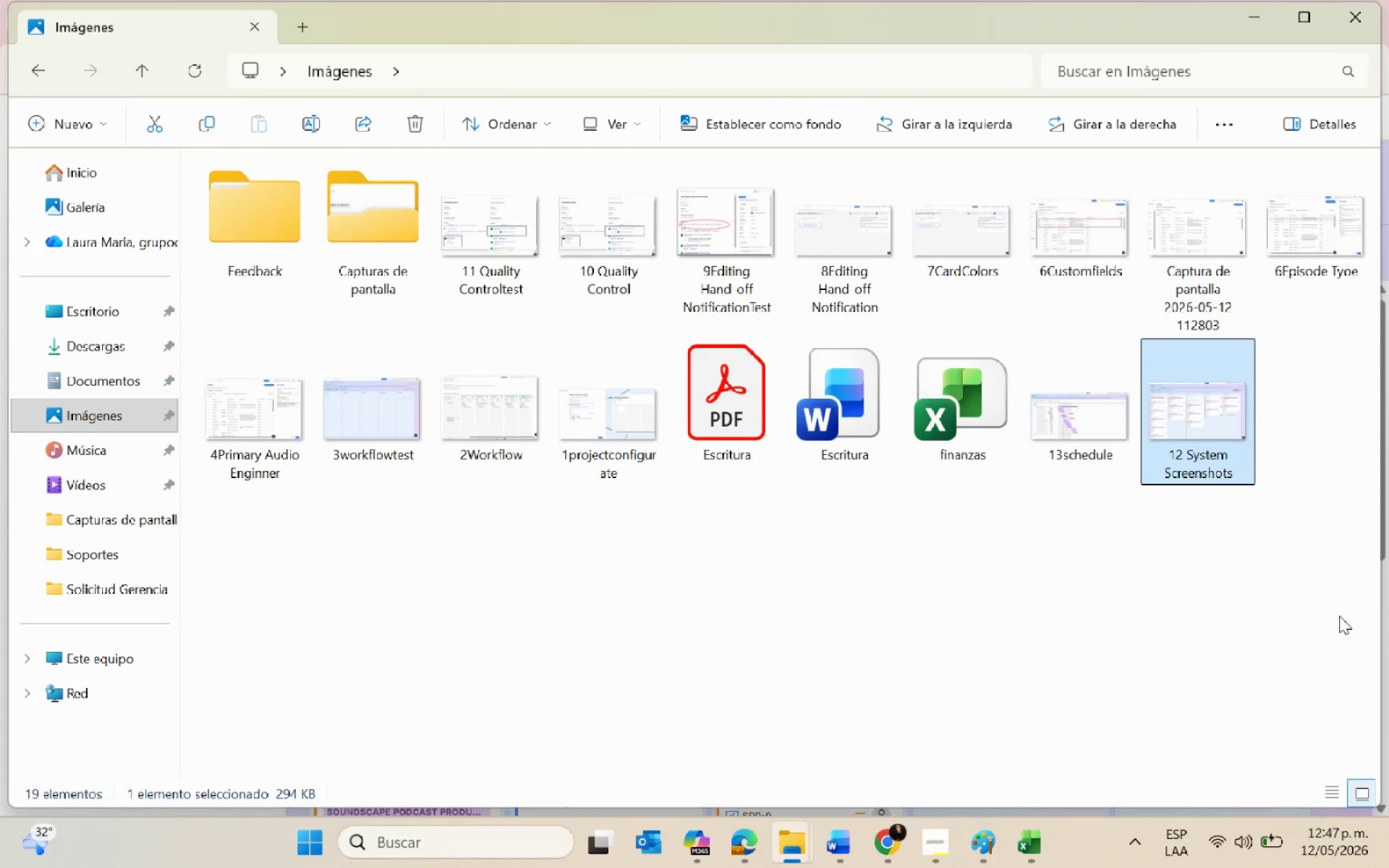 
wait(10.8)
 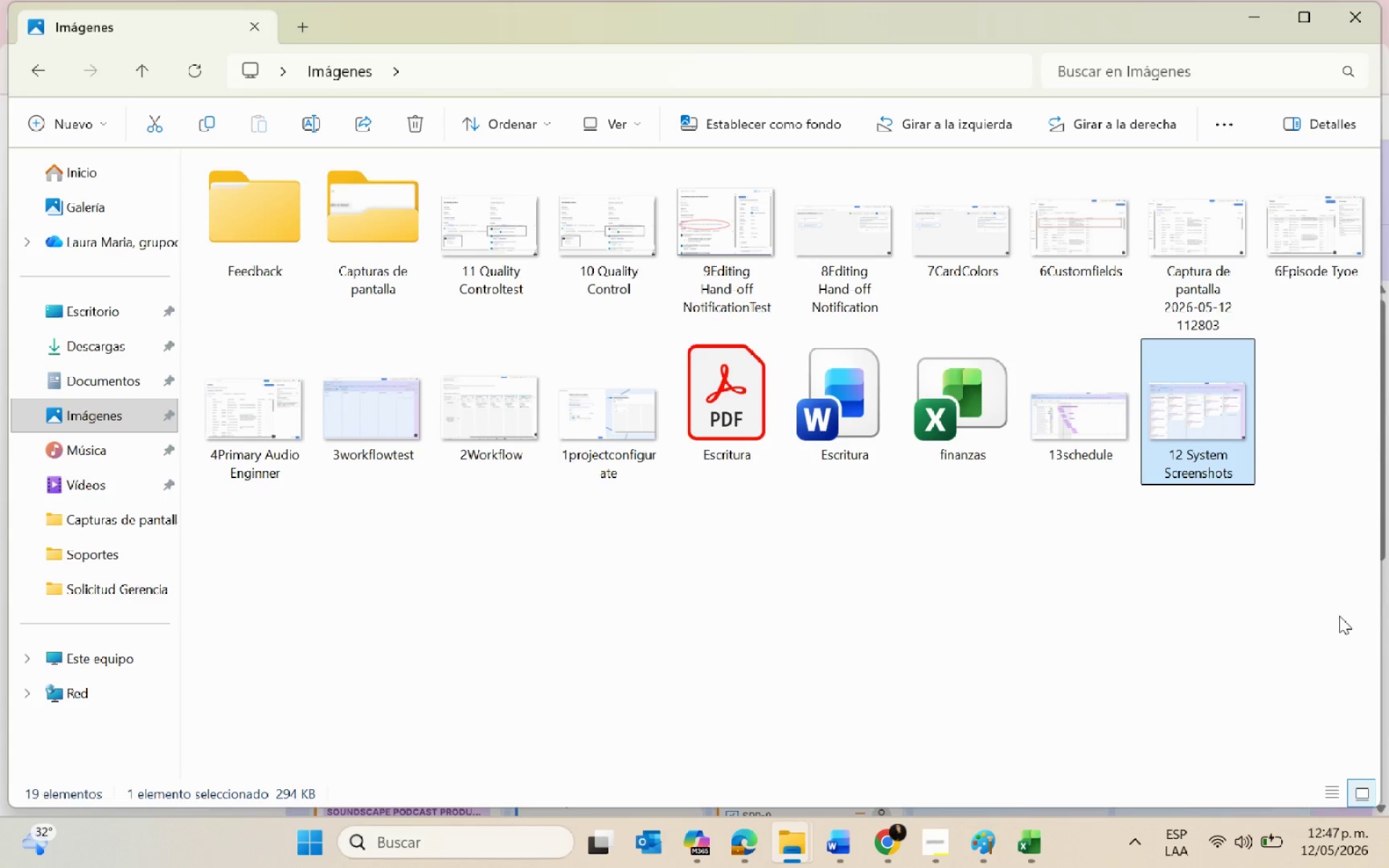 
left_click([867, 748])
 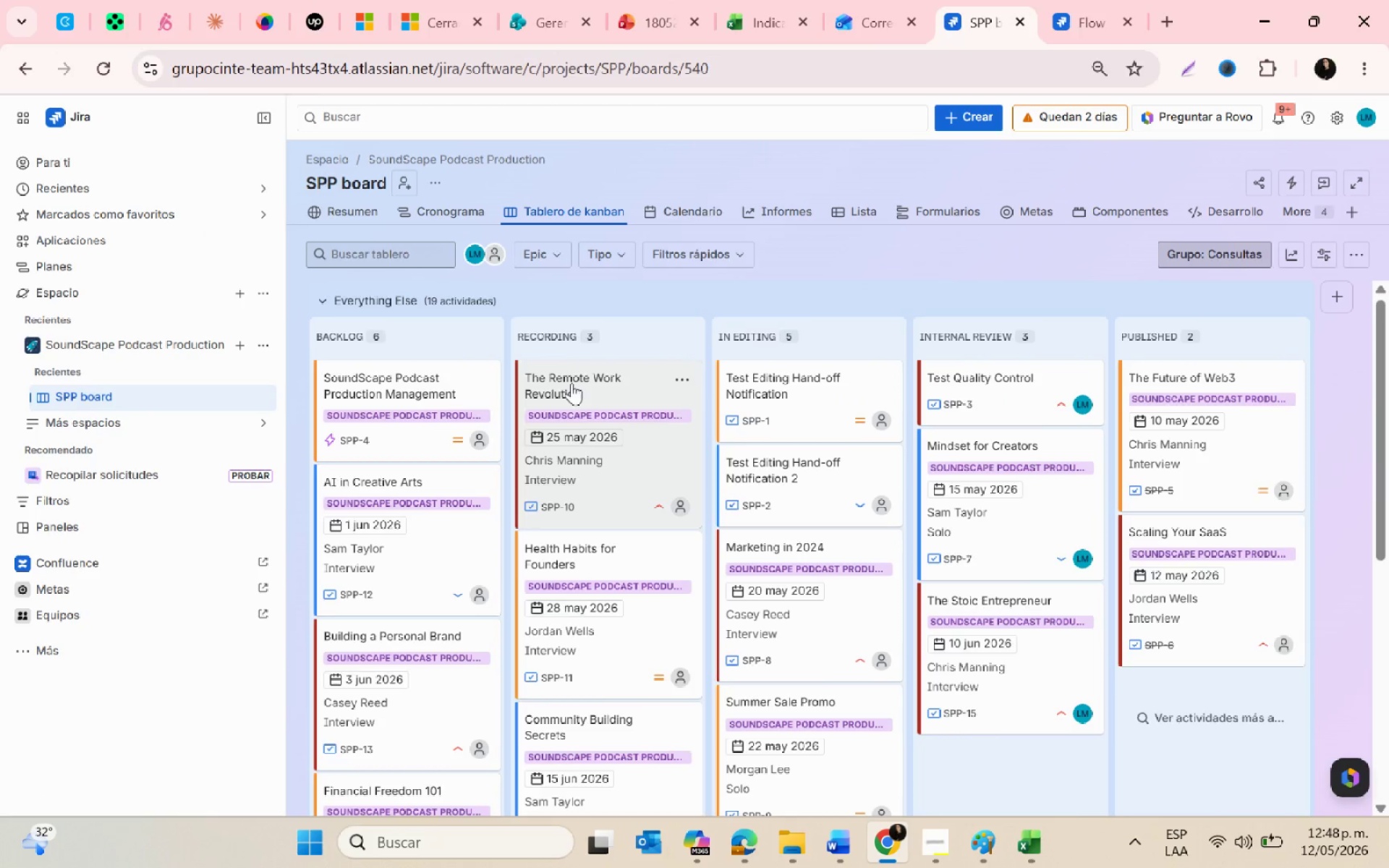 
left_click([572, 383])
 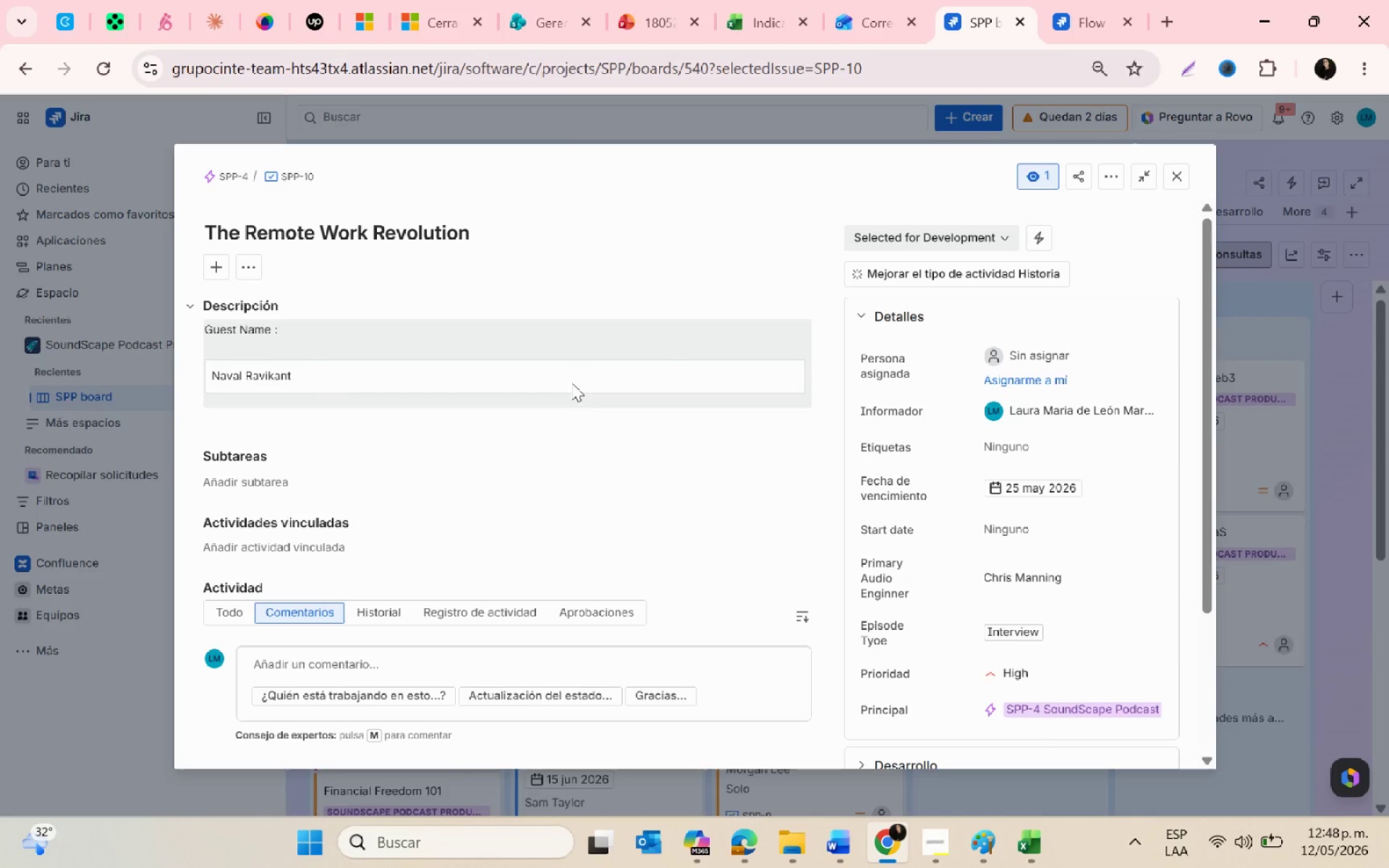 
key(Control+ControlLeft)
 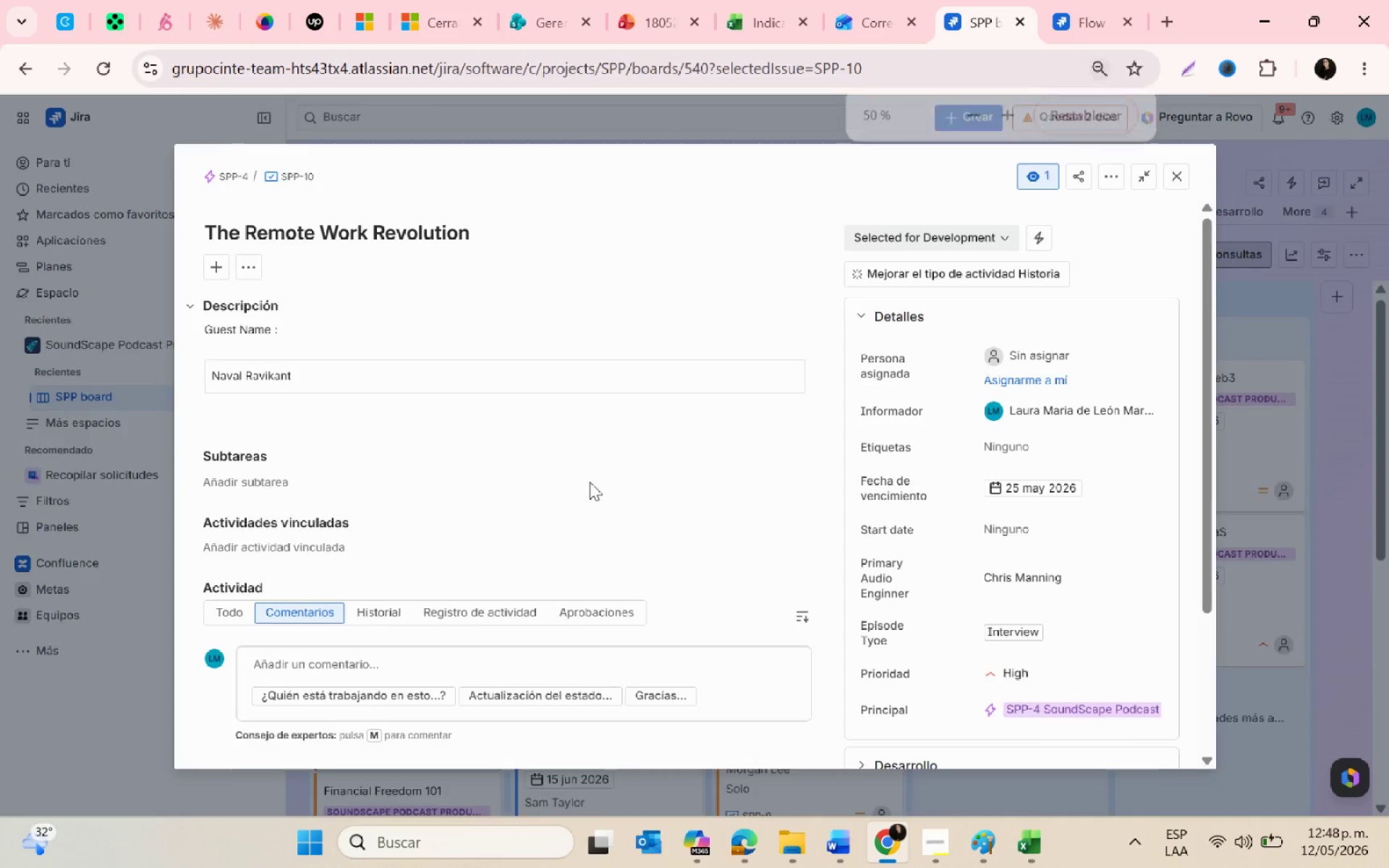 
scroll: coordinate [590, 482], scroll_direction: down, amount: 1.0
 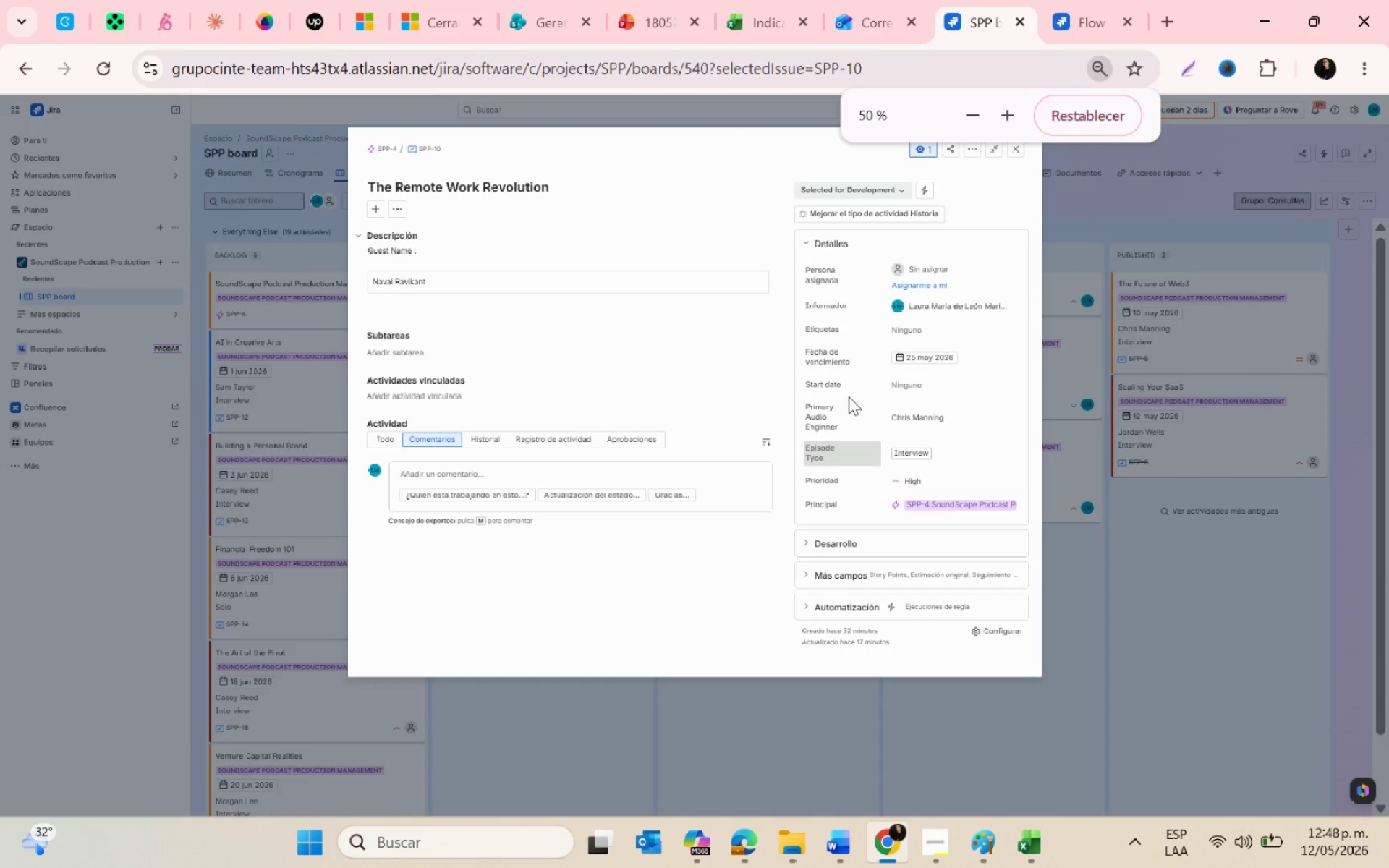 
key(Control+ControlLeft)
 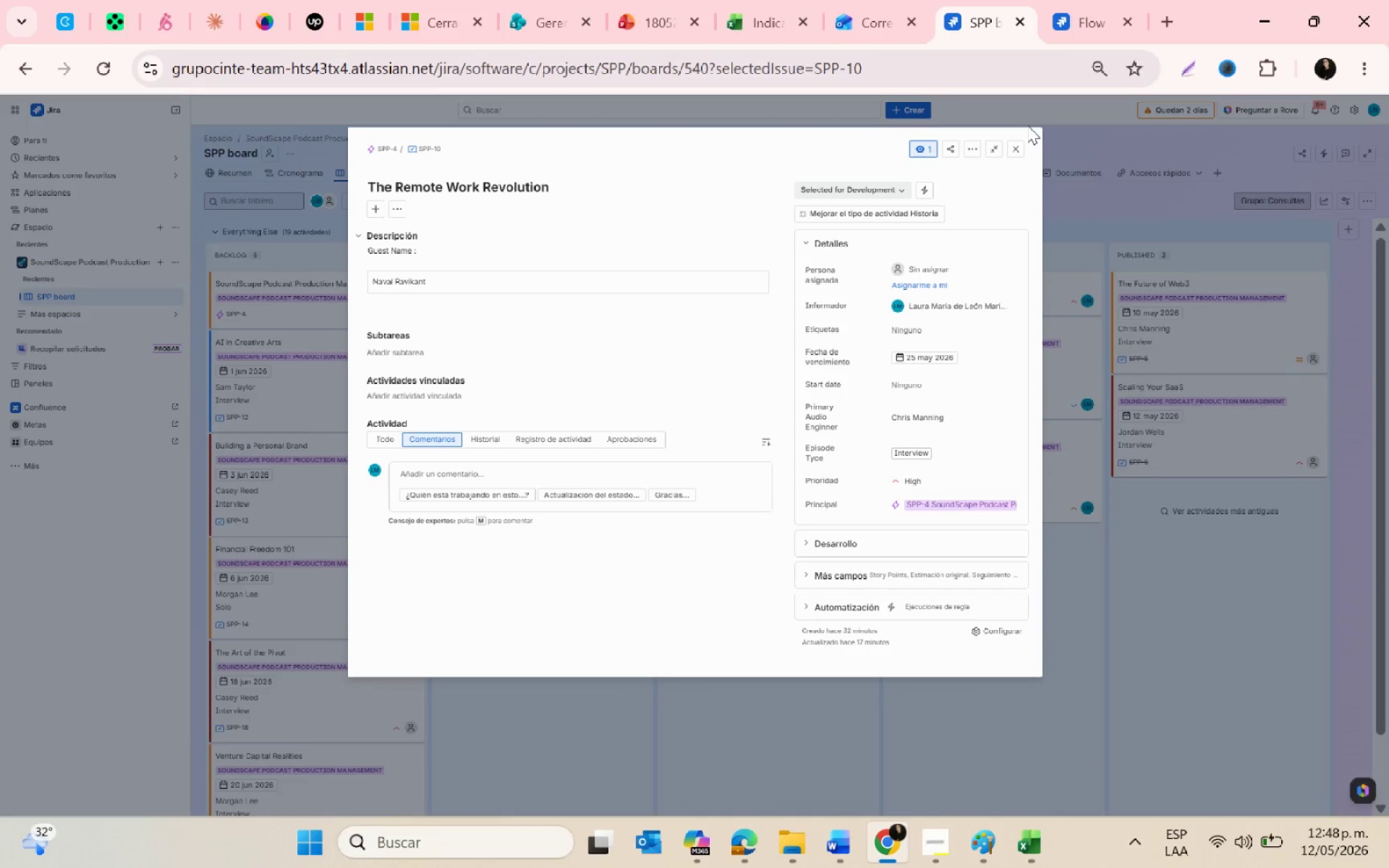 
key(PrintScreen)
 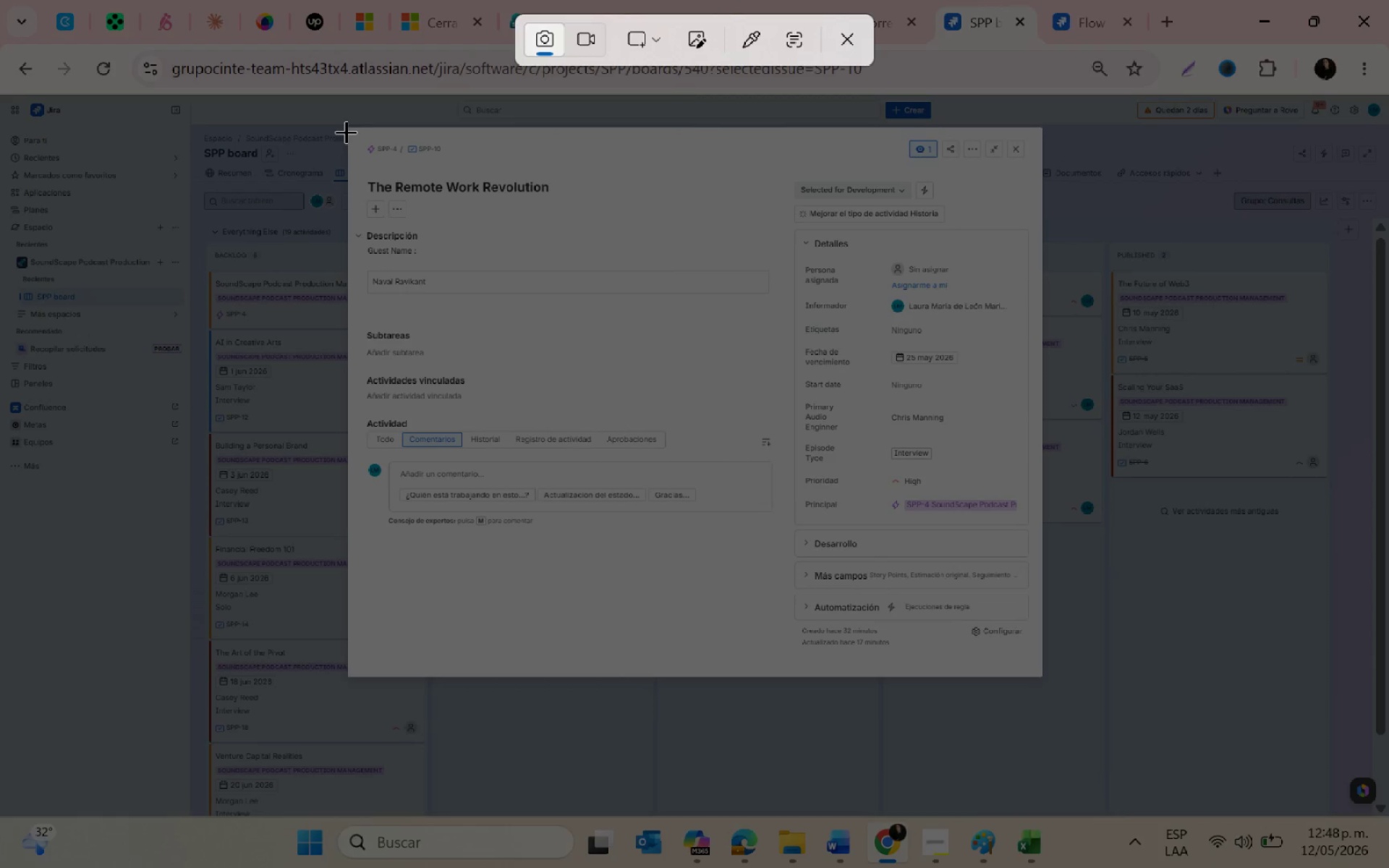 
left_click_drag(start_coordinate=[326, 124], to_coordinate=[1087, 740])
 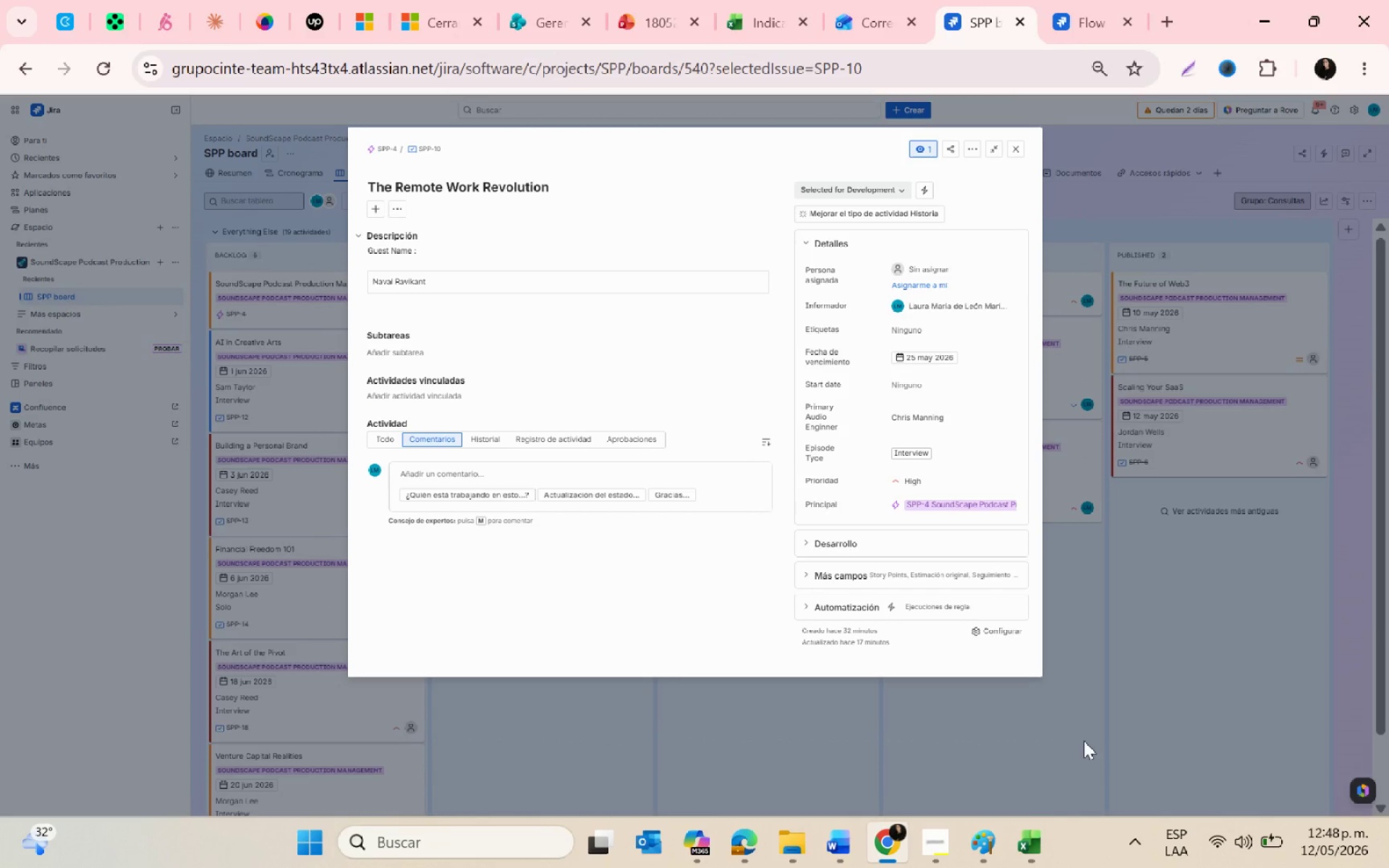 
left_click([988, 851])
 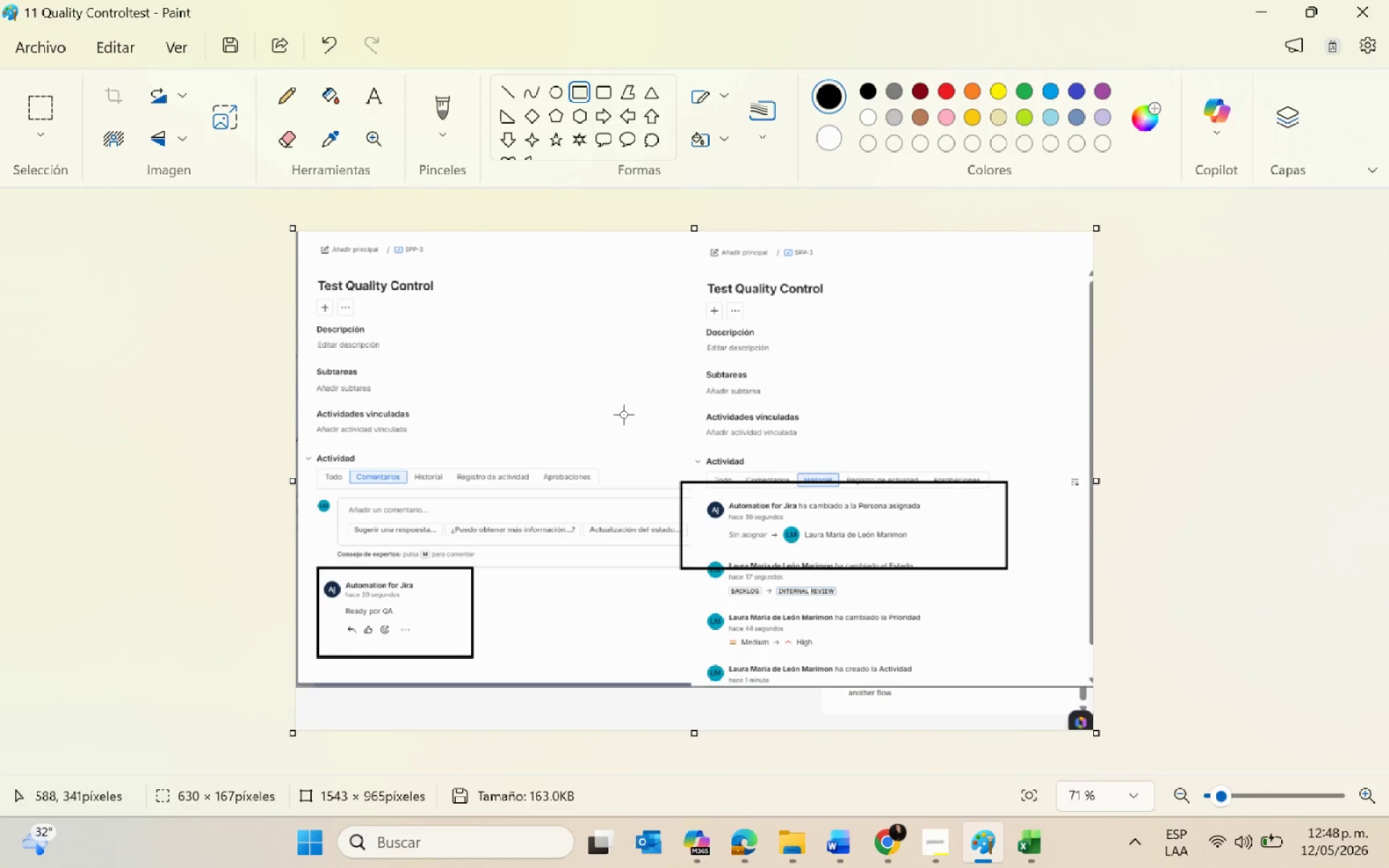 
key(Control+V)
 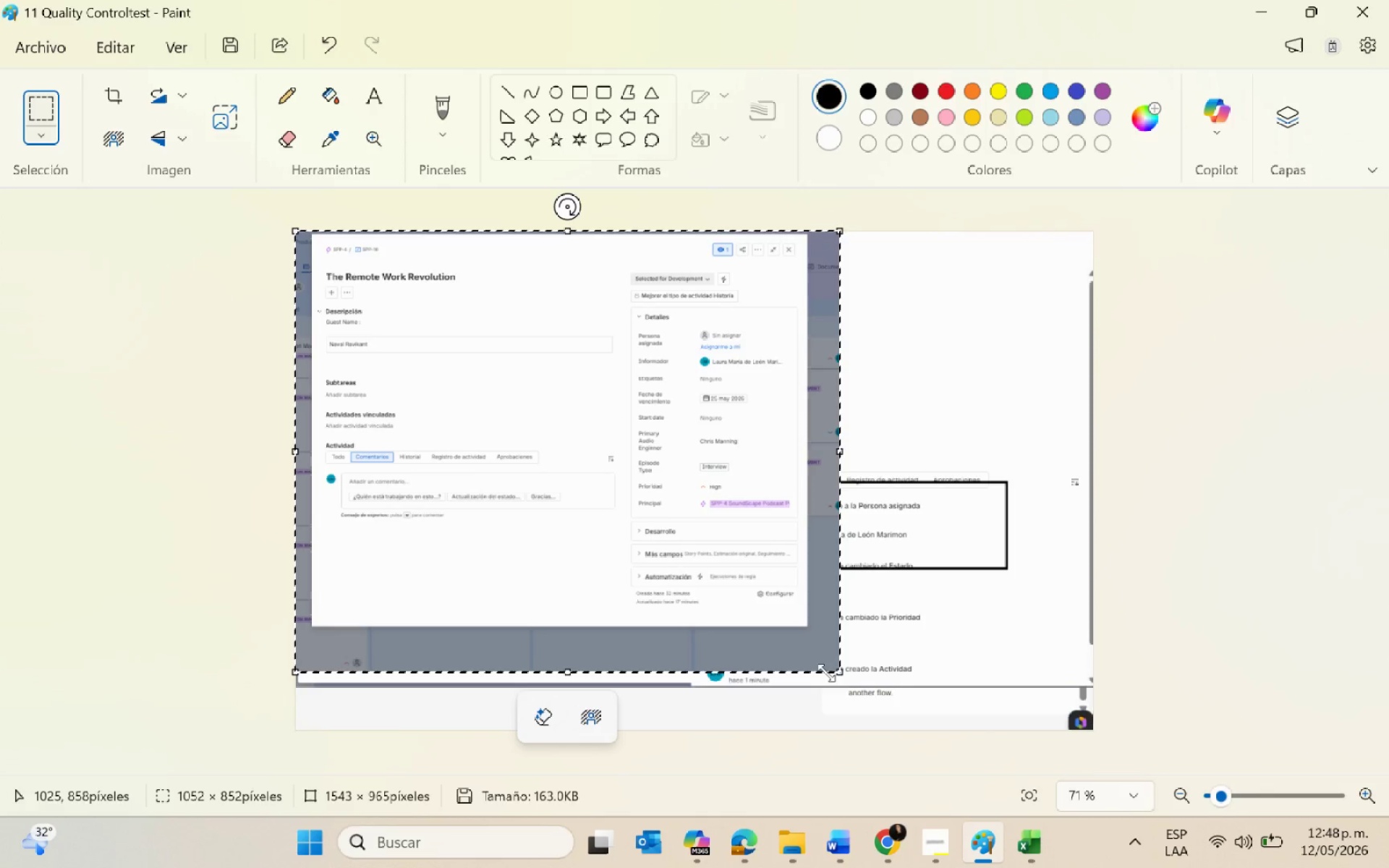 
left_click_drag(start_coordinate=[838, 674], to_coordinate=[1110, 739])
 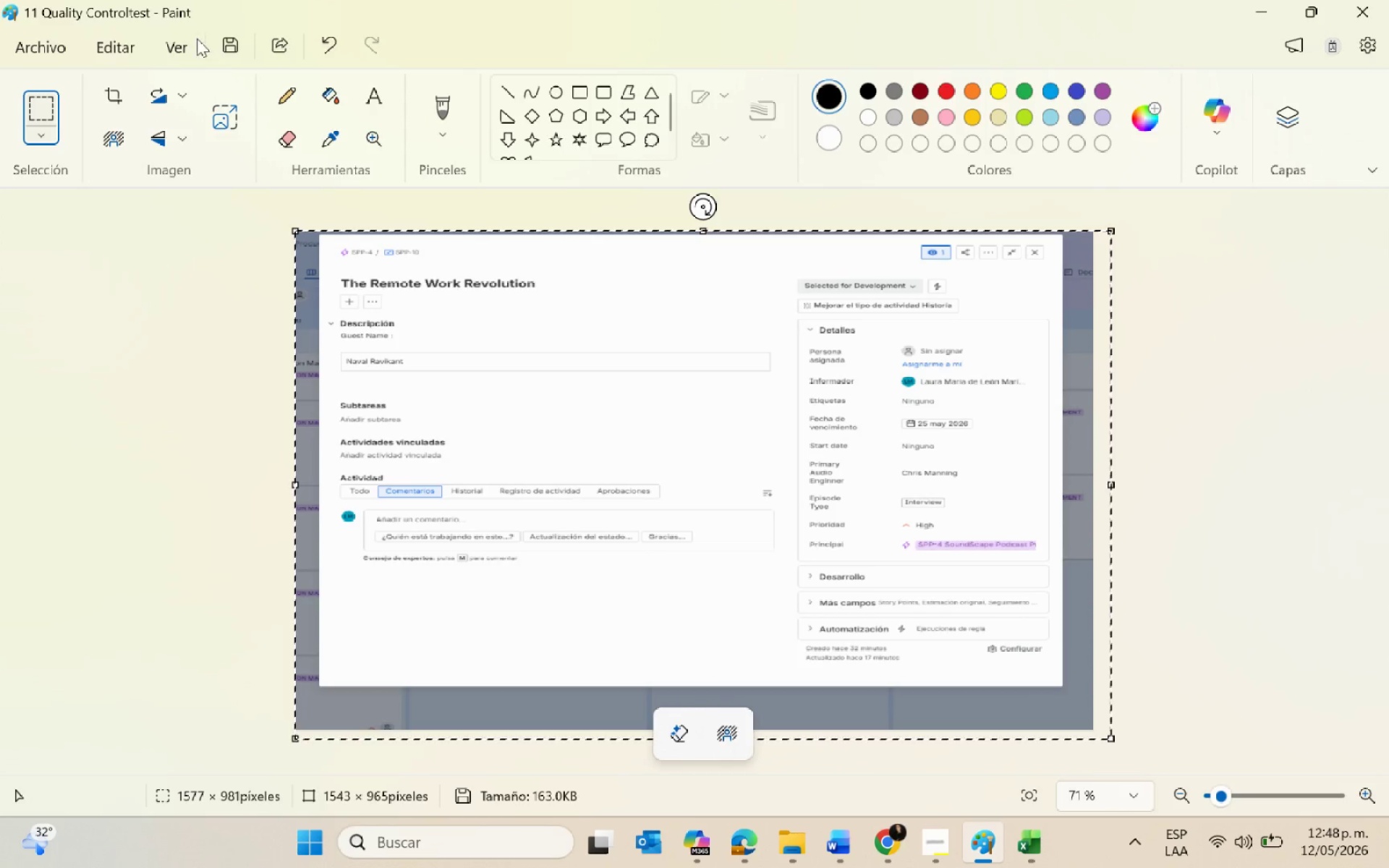 
left_click([59, 47])
 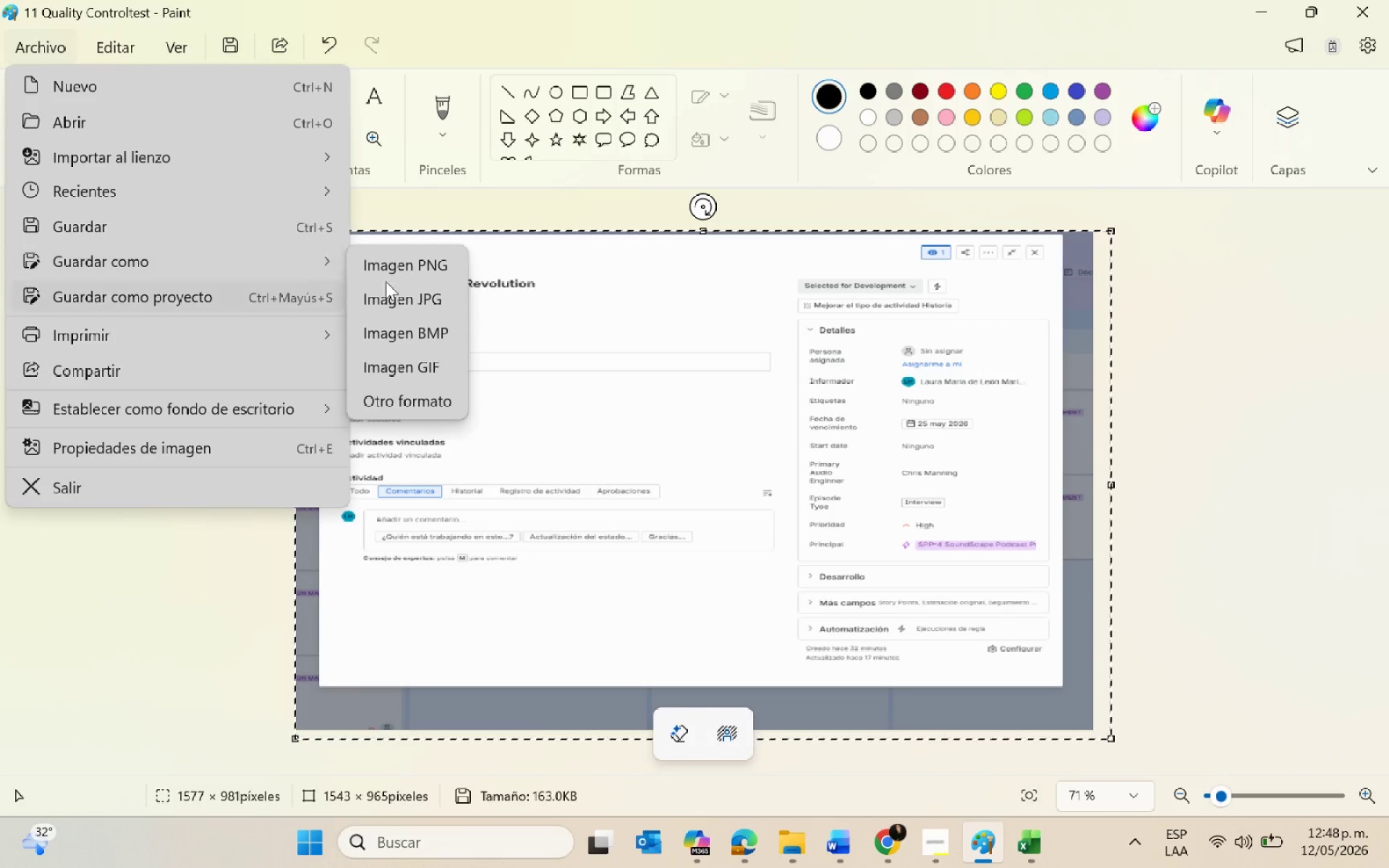 
left_click([408, 258])
 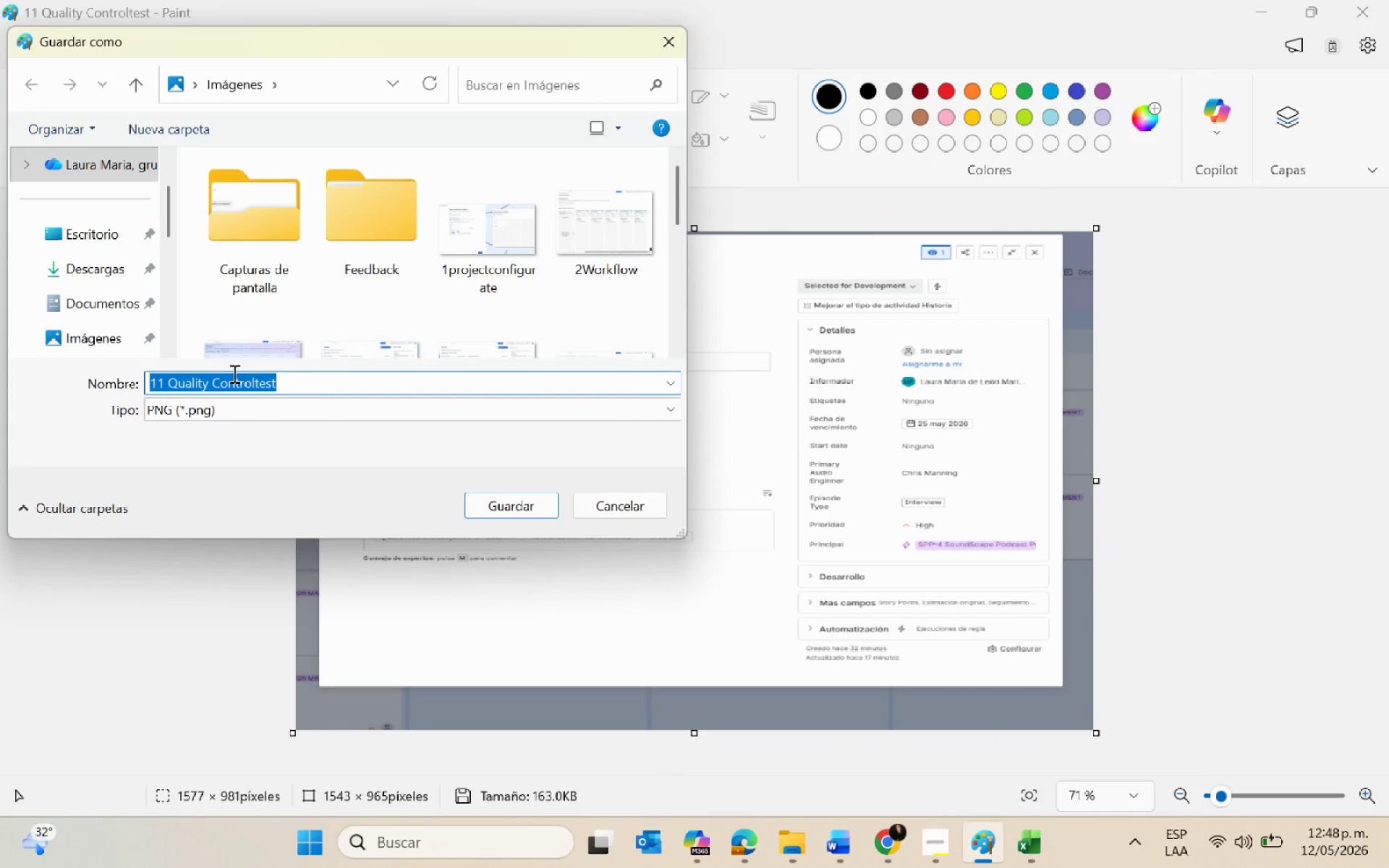 
scroll: coordinate [438, 337], scroll_direction: down, amount: 13.0
 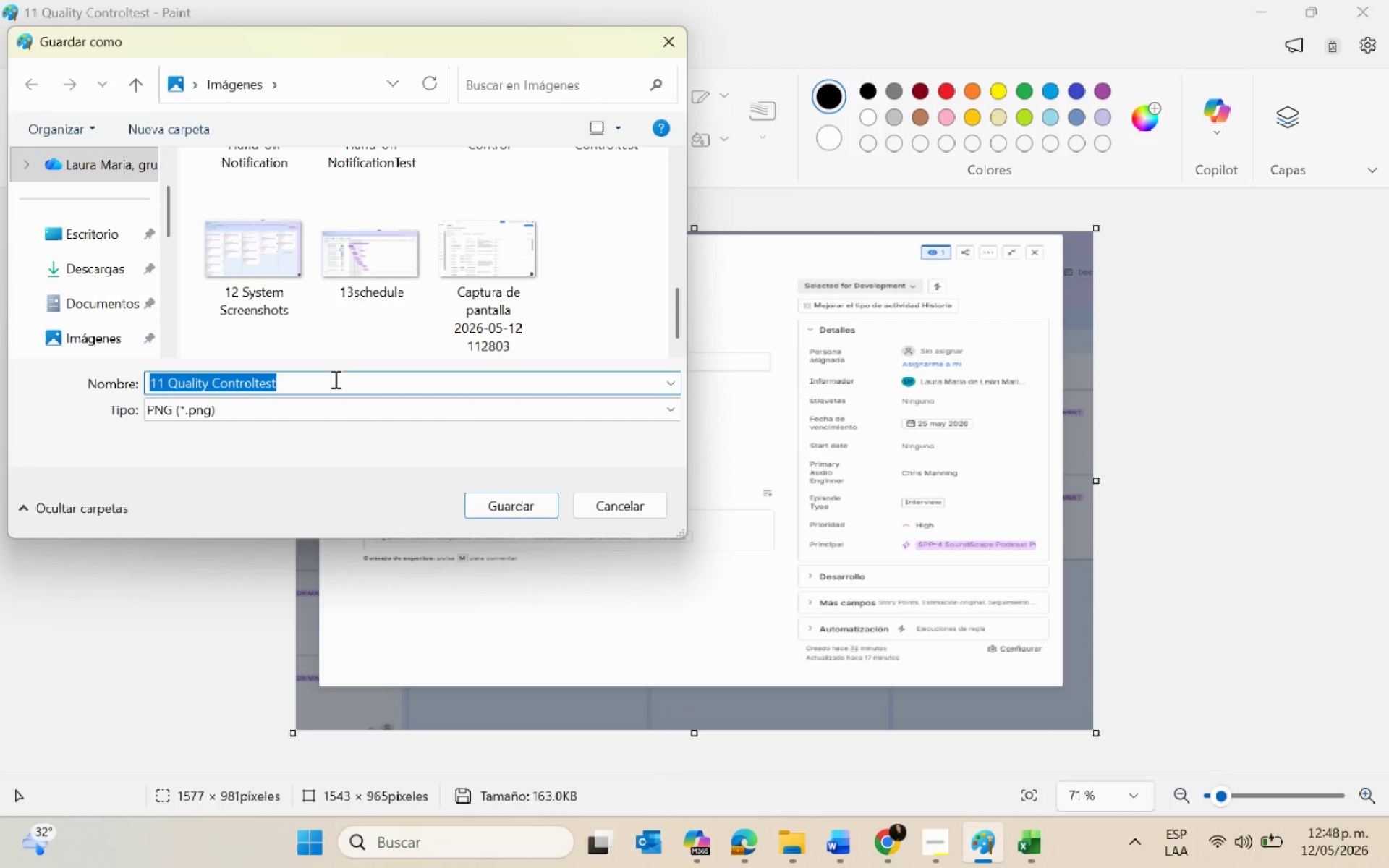 
left_click([334, 379])
 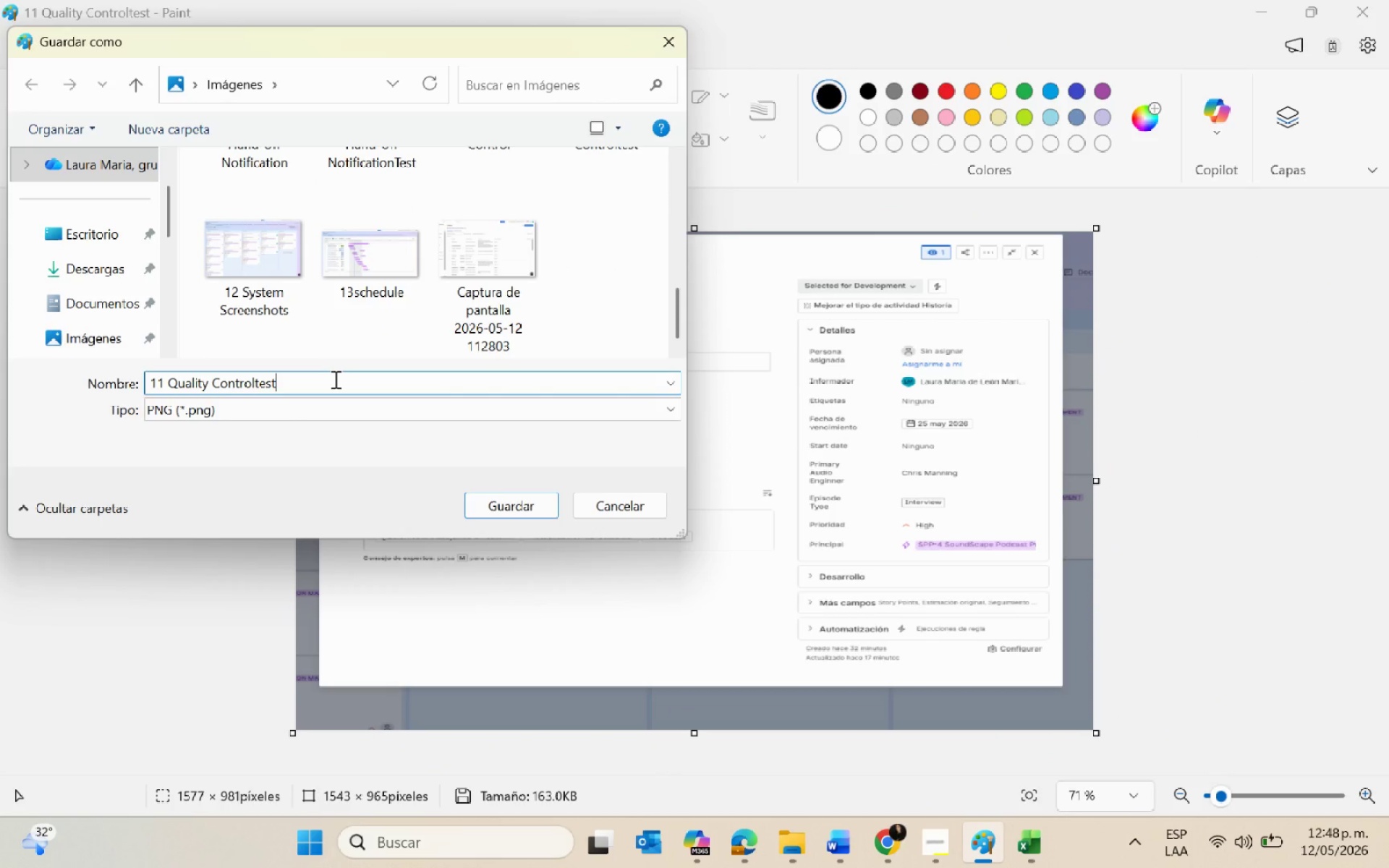 
hold_key(key=Backspace, duration=1.44)
 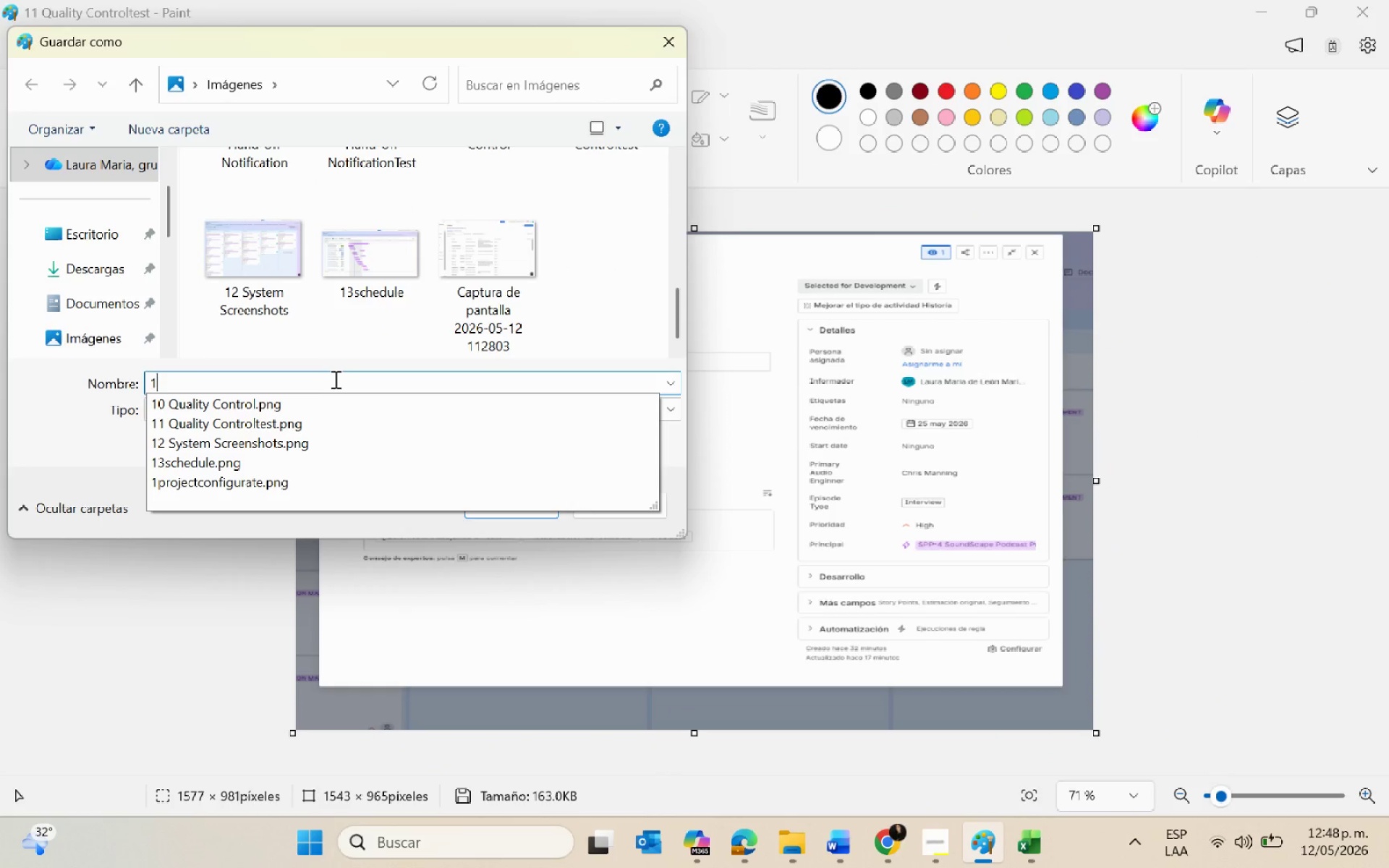 
type(14 Card Layout )
 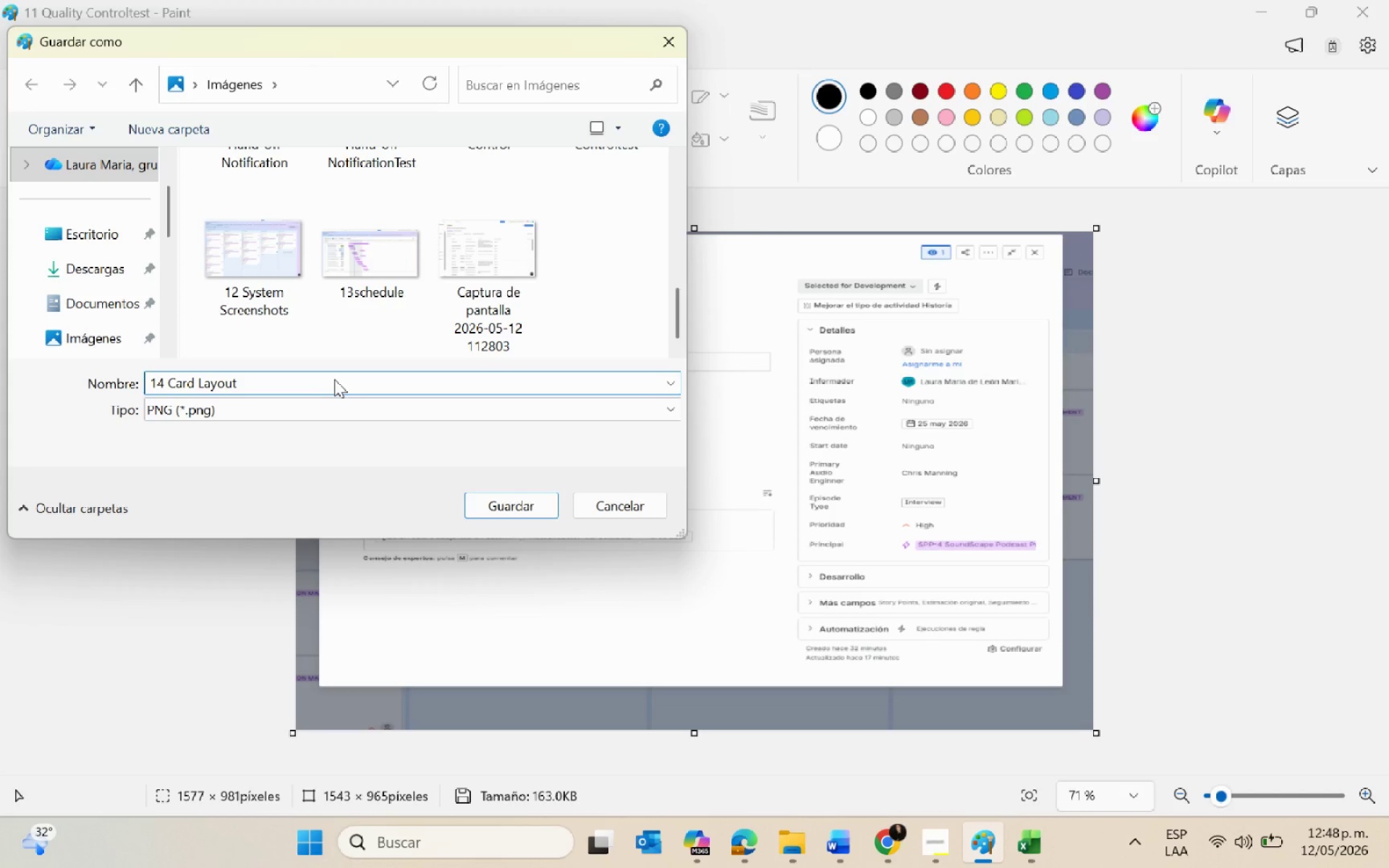 
key(Enter)
 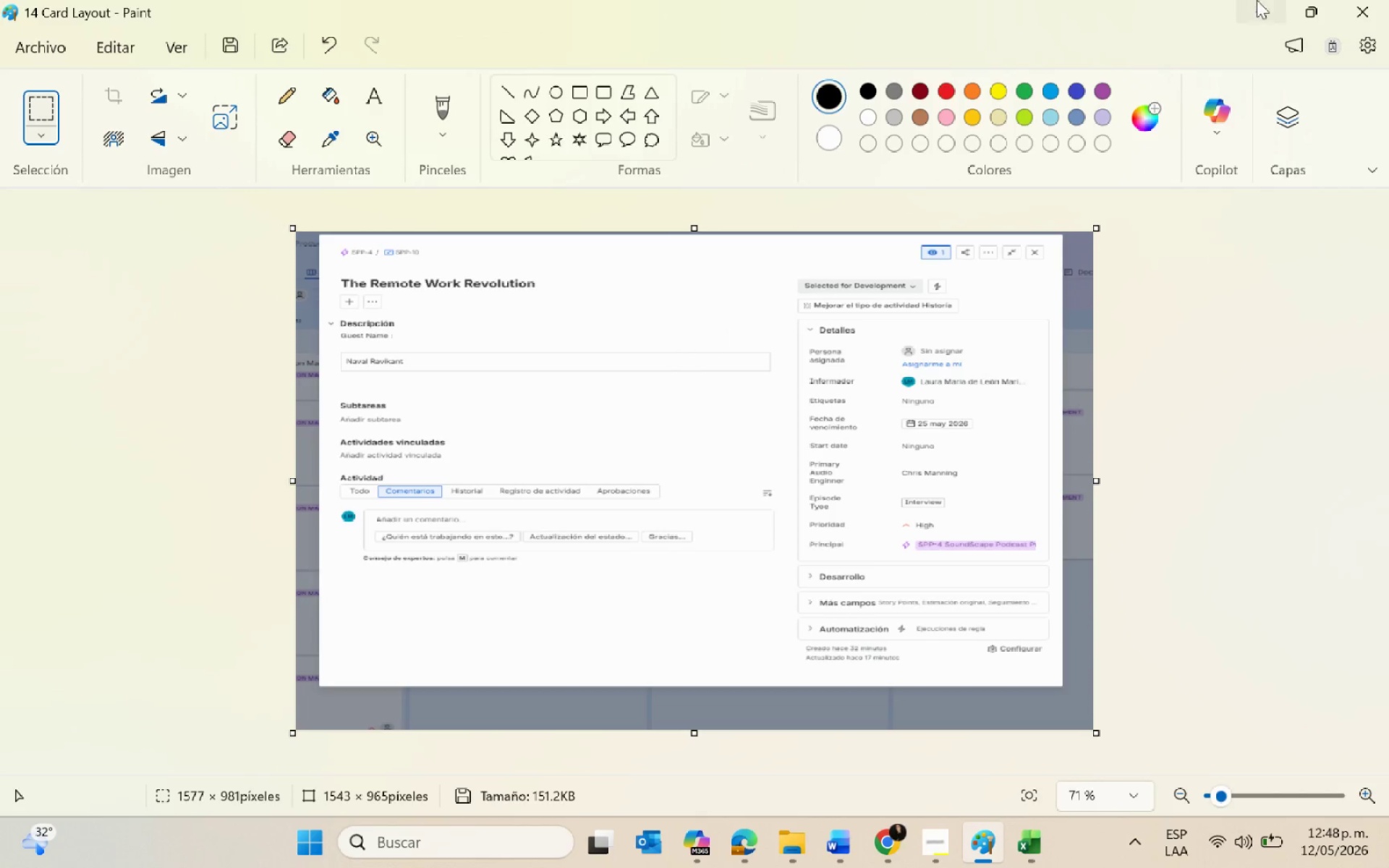 
left_click_drag(start_coordinate=[1378, 13], to_coordinate=[1371, 10])
 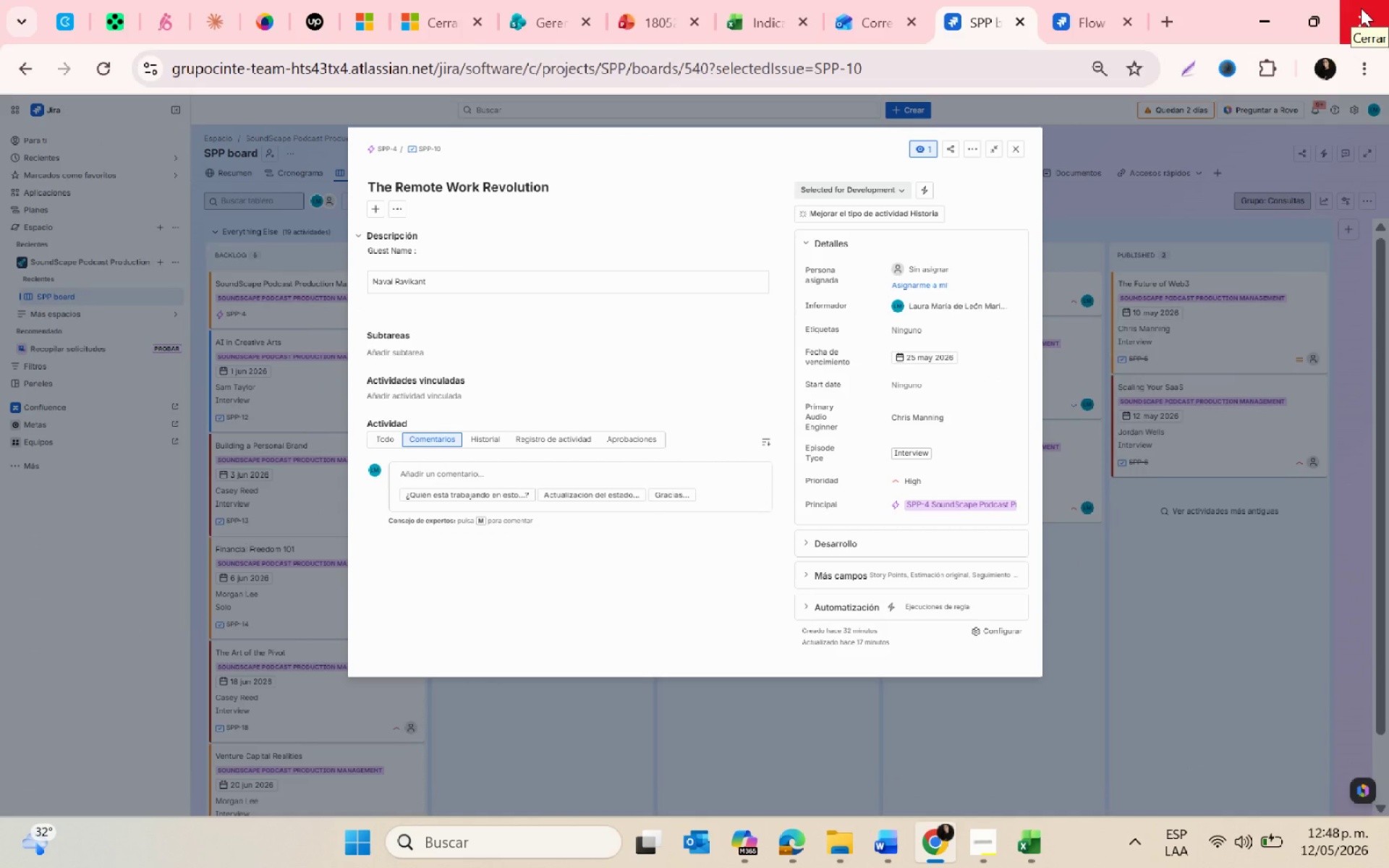 